 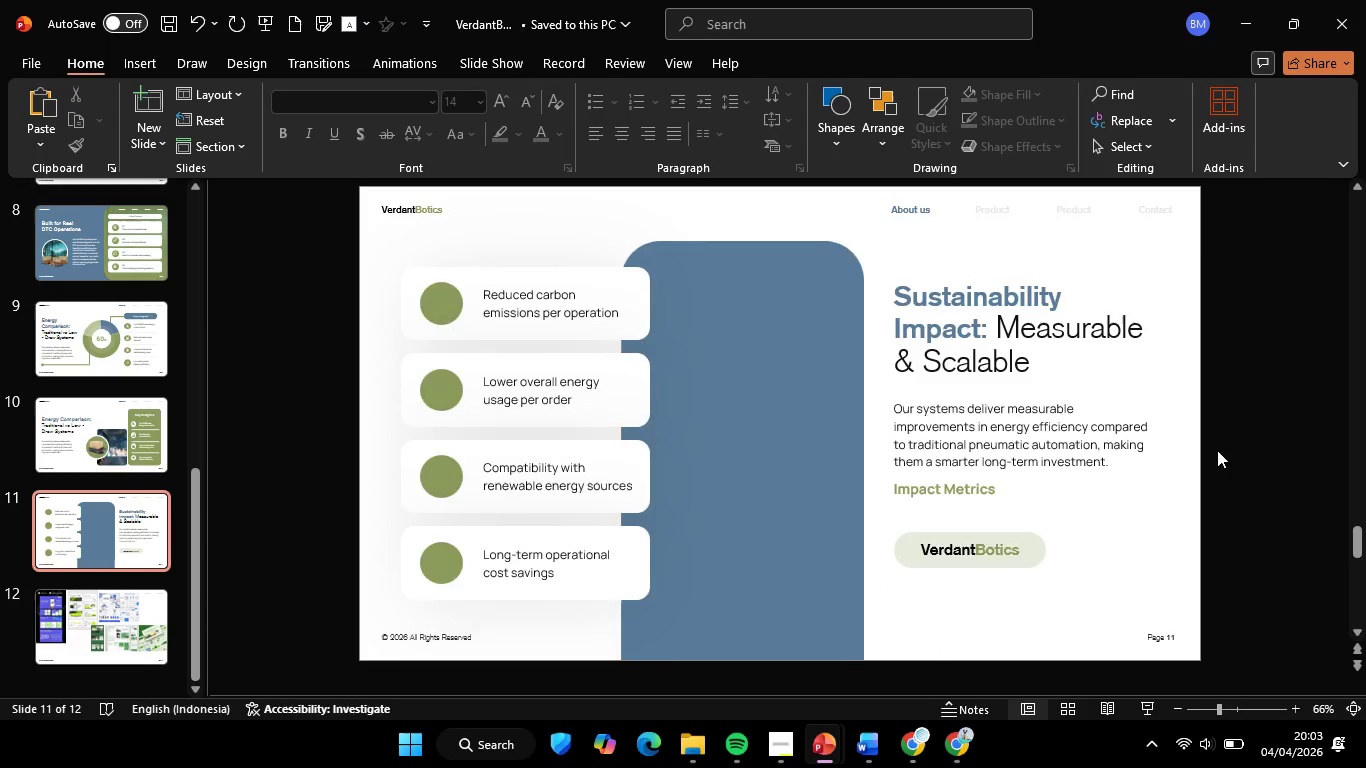 
scroll: coordinate [1217, 450], scroll_direction: none, amount: 0.0
 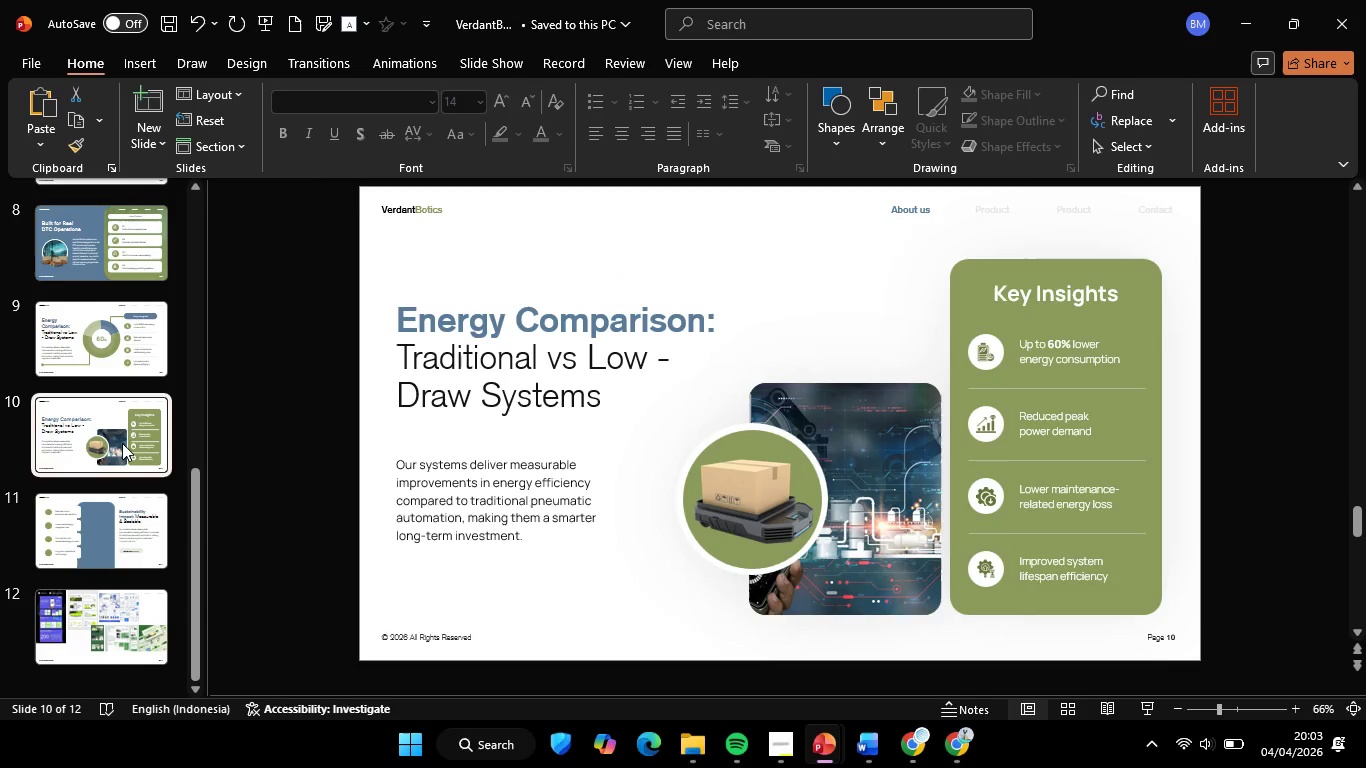 
left_click([118, 365])
 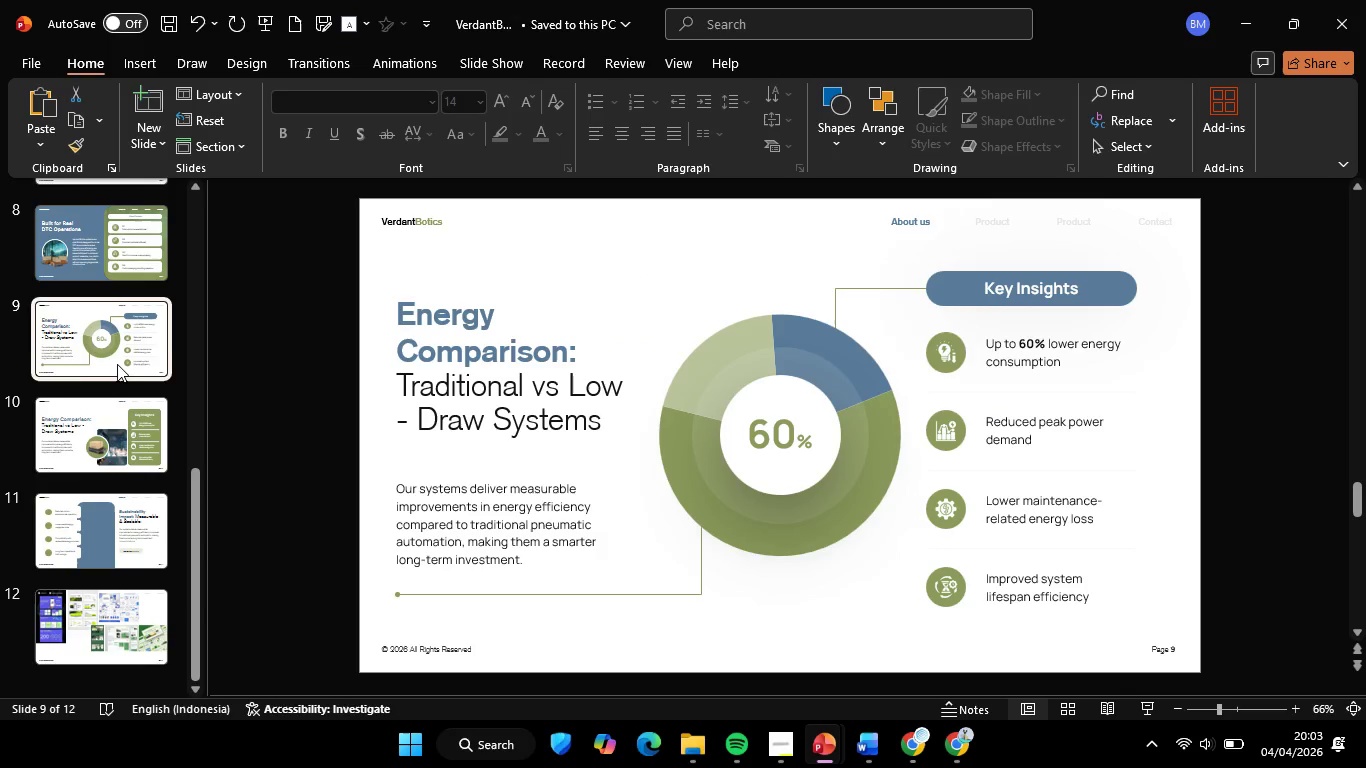 
scroll: coordinate [121, 382], scroll_direction: up, amount: 13.0
 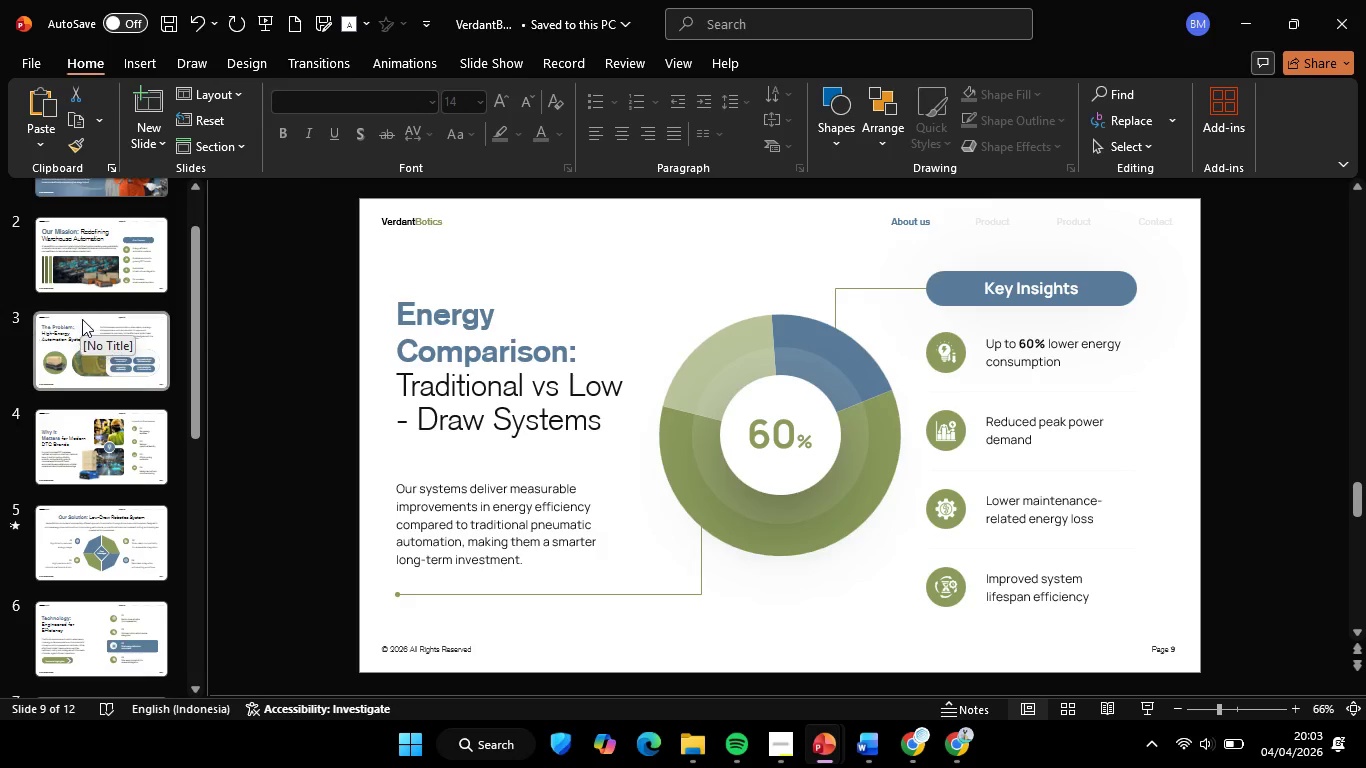 
scroll: coordinate [119, 614], scroll_direction: down, amount: 14.0
 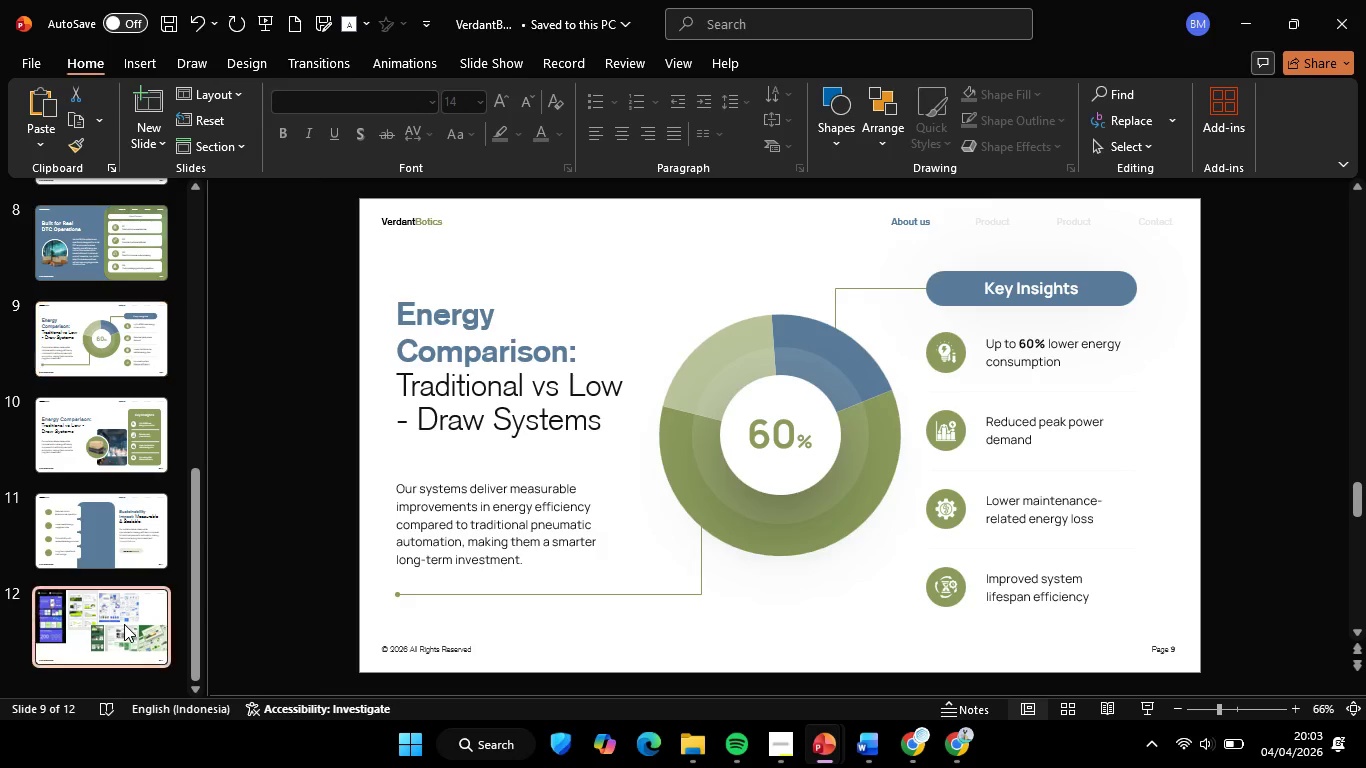 
left_click([124, 624])
 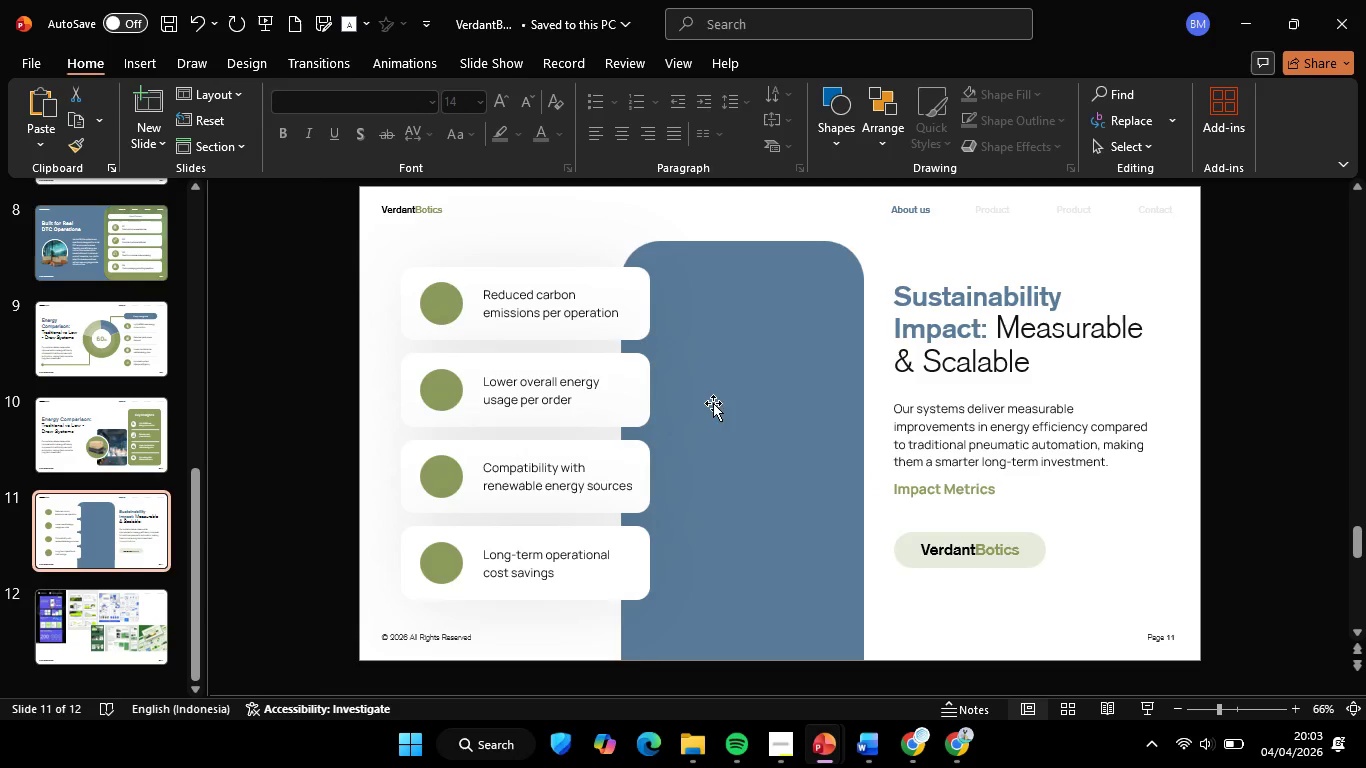 
left_click([723, 399])
 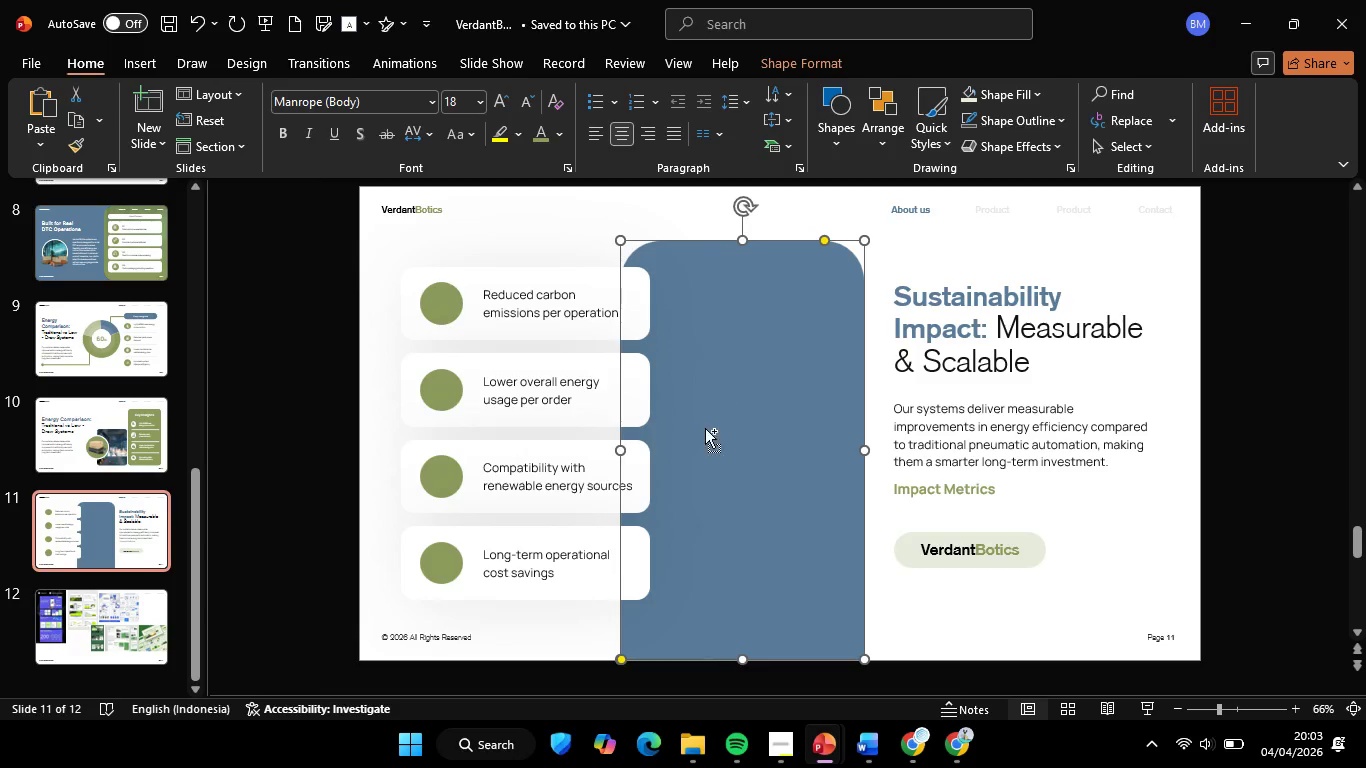 
key(Control+C)
 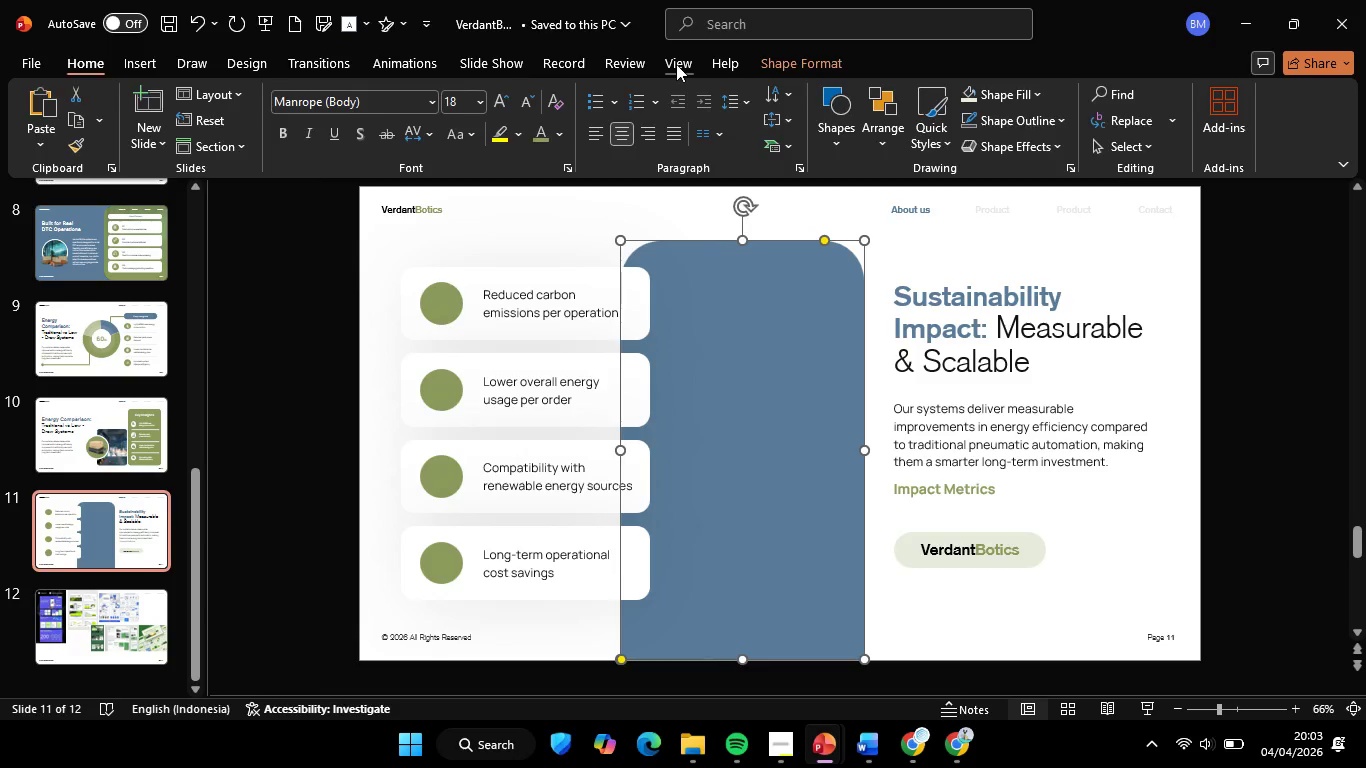 
left_click([676, 64])
 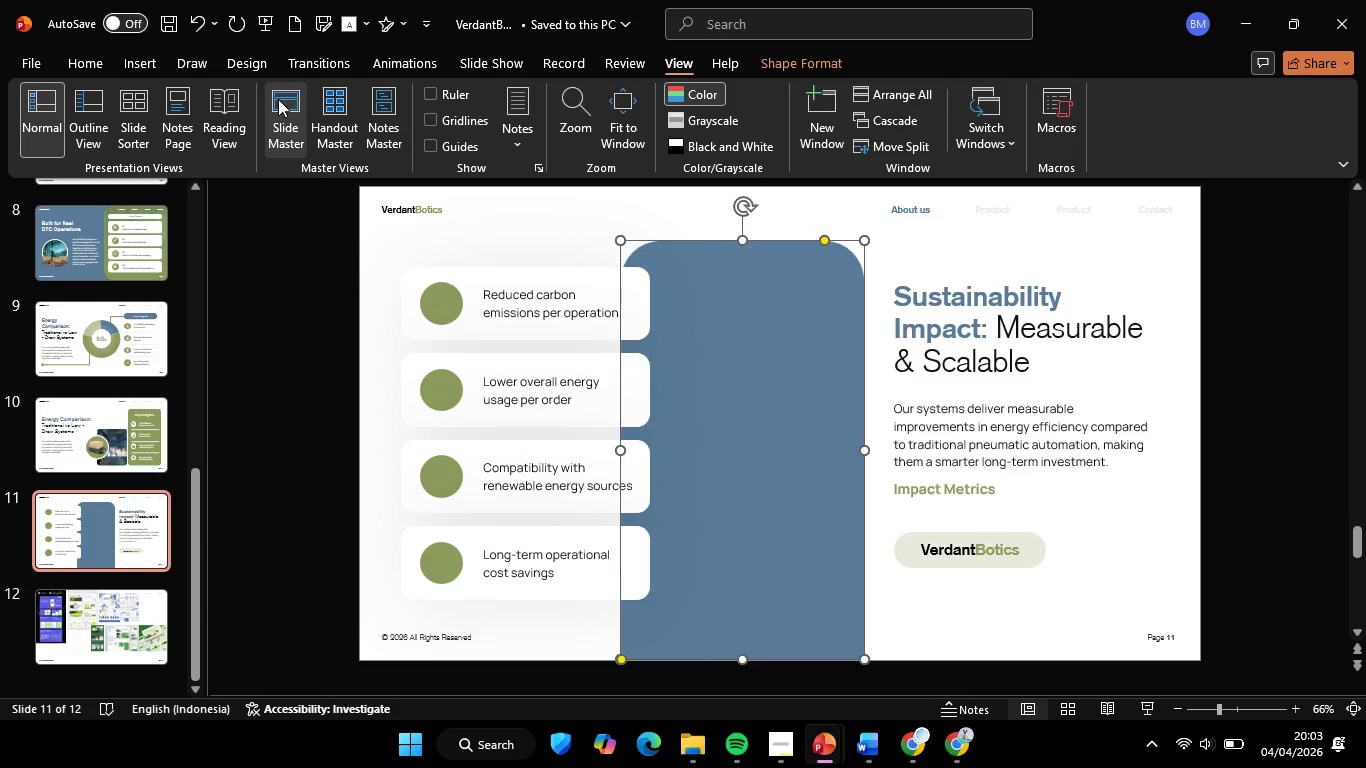 
left_click([278, 99])
 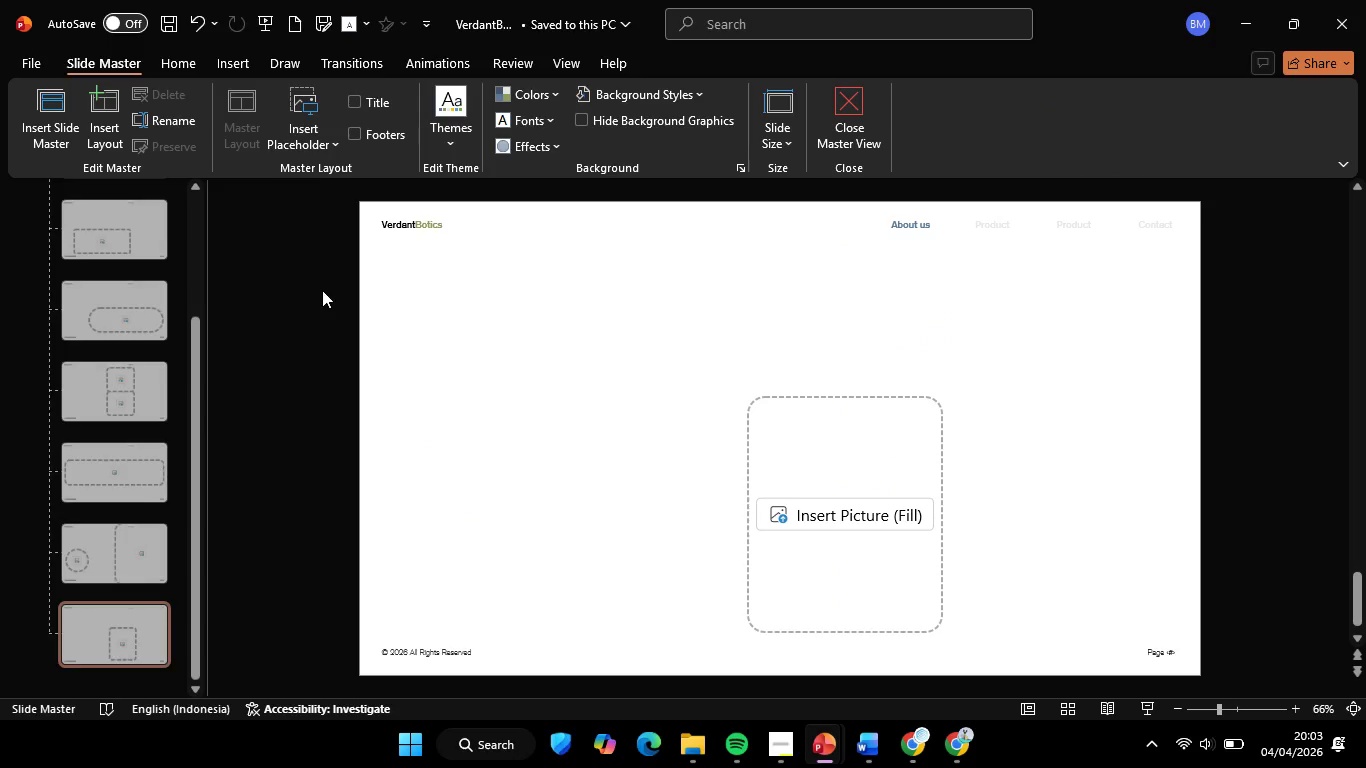 
scroll: coordinate [114, 489], scroll_direction: down, amount: 2.0
 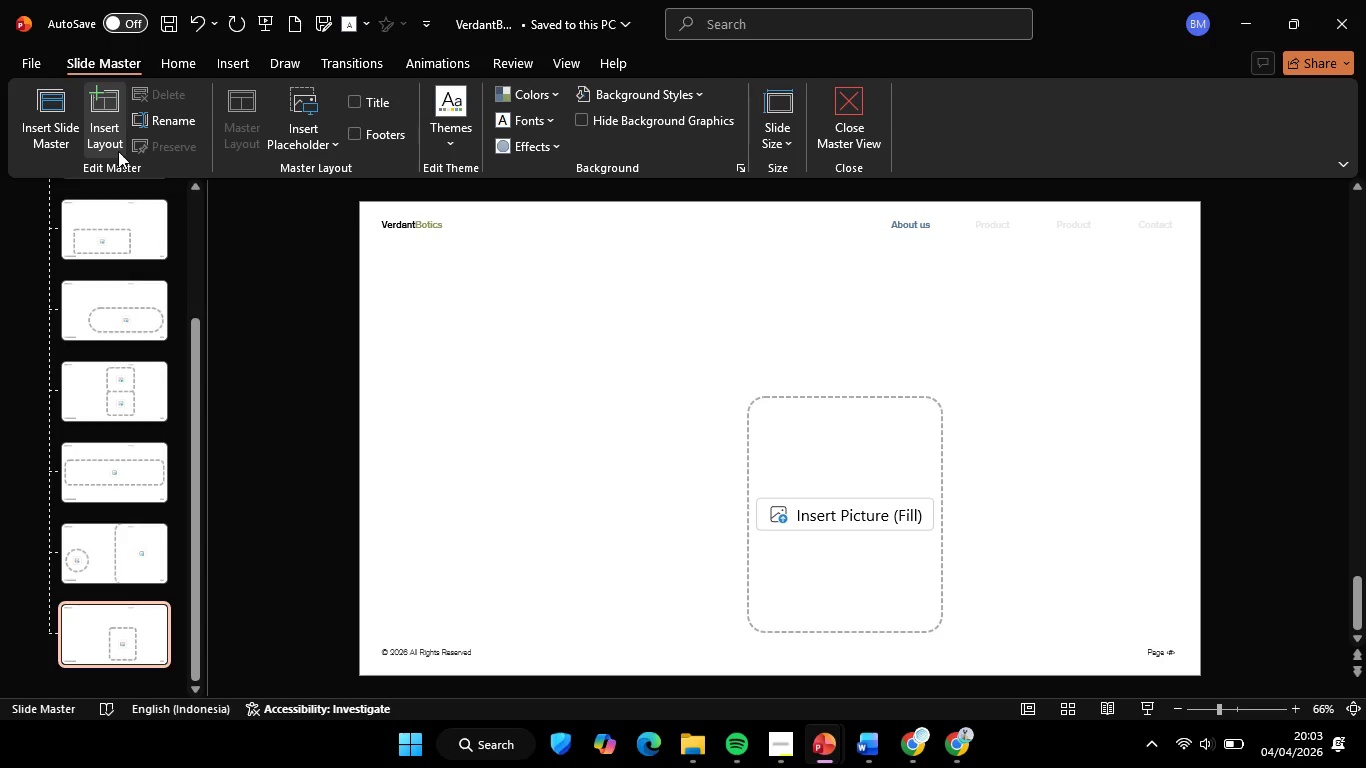 
left_click([102, 101])
 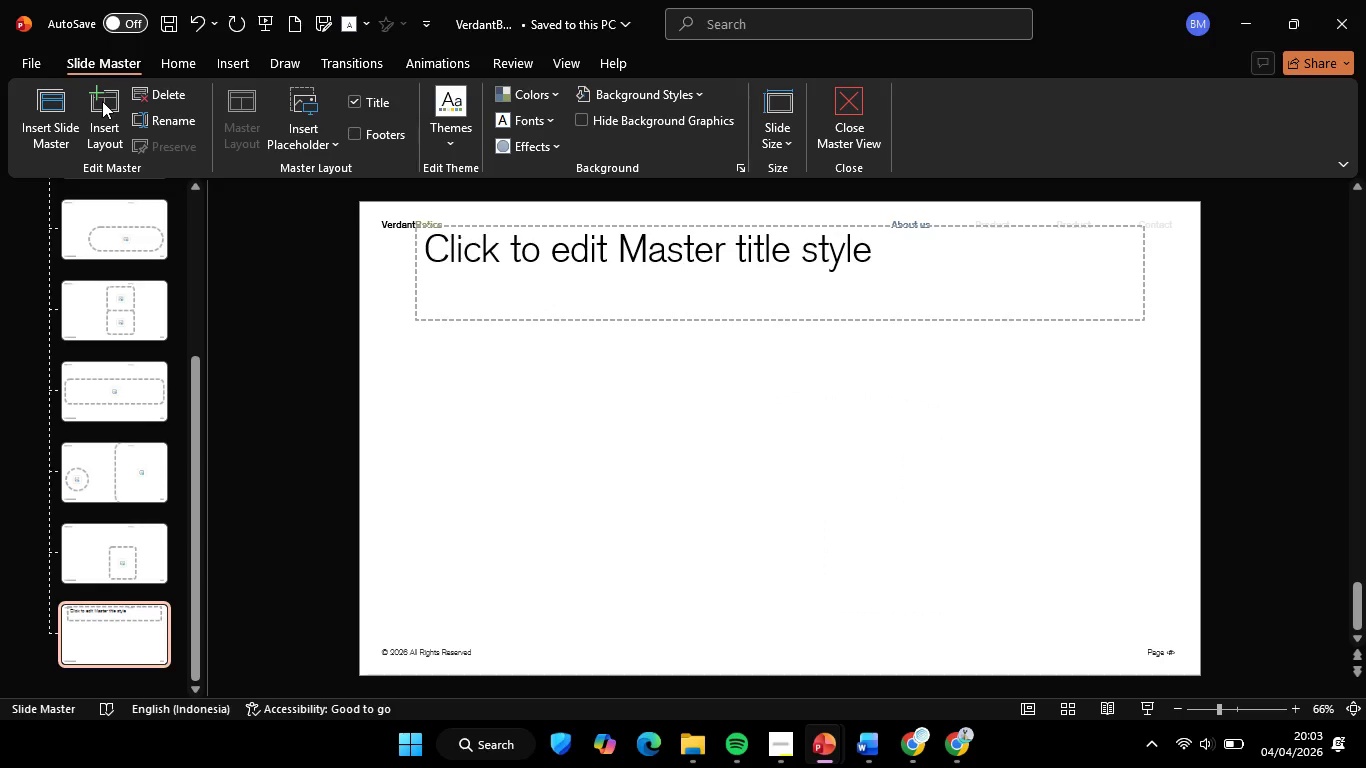 
left_click([831, 322])
 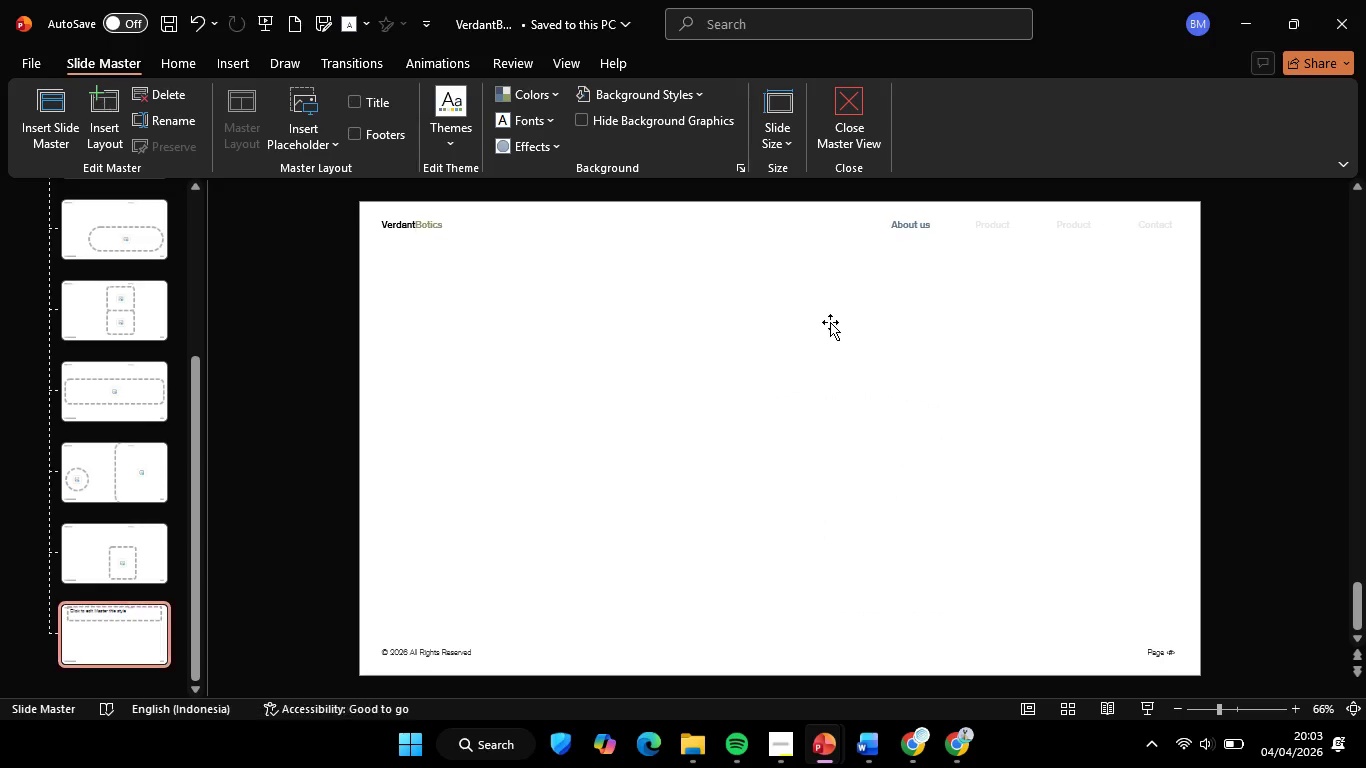 
key(Backspace)
 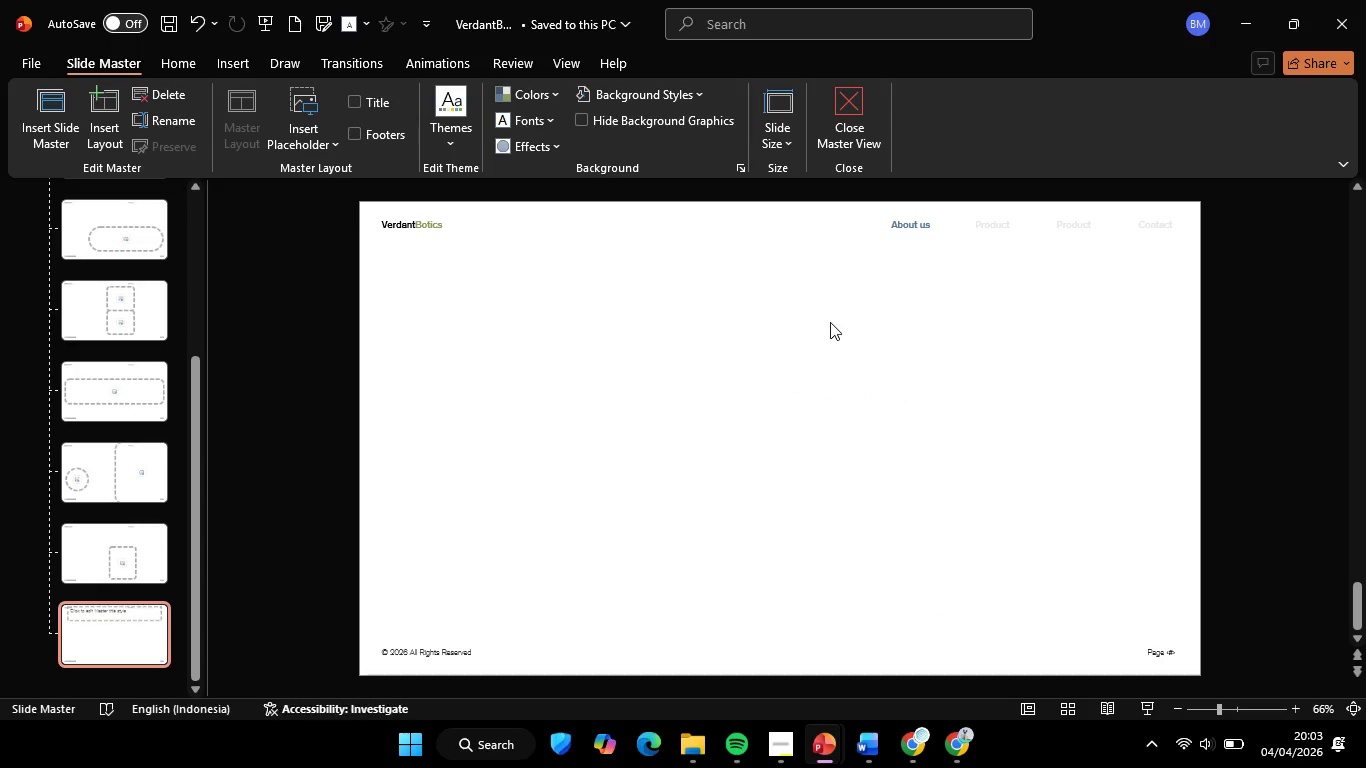 
key(Control+V)
 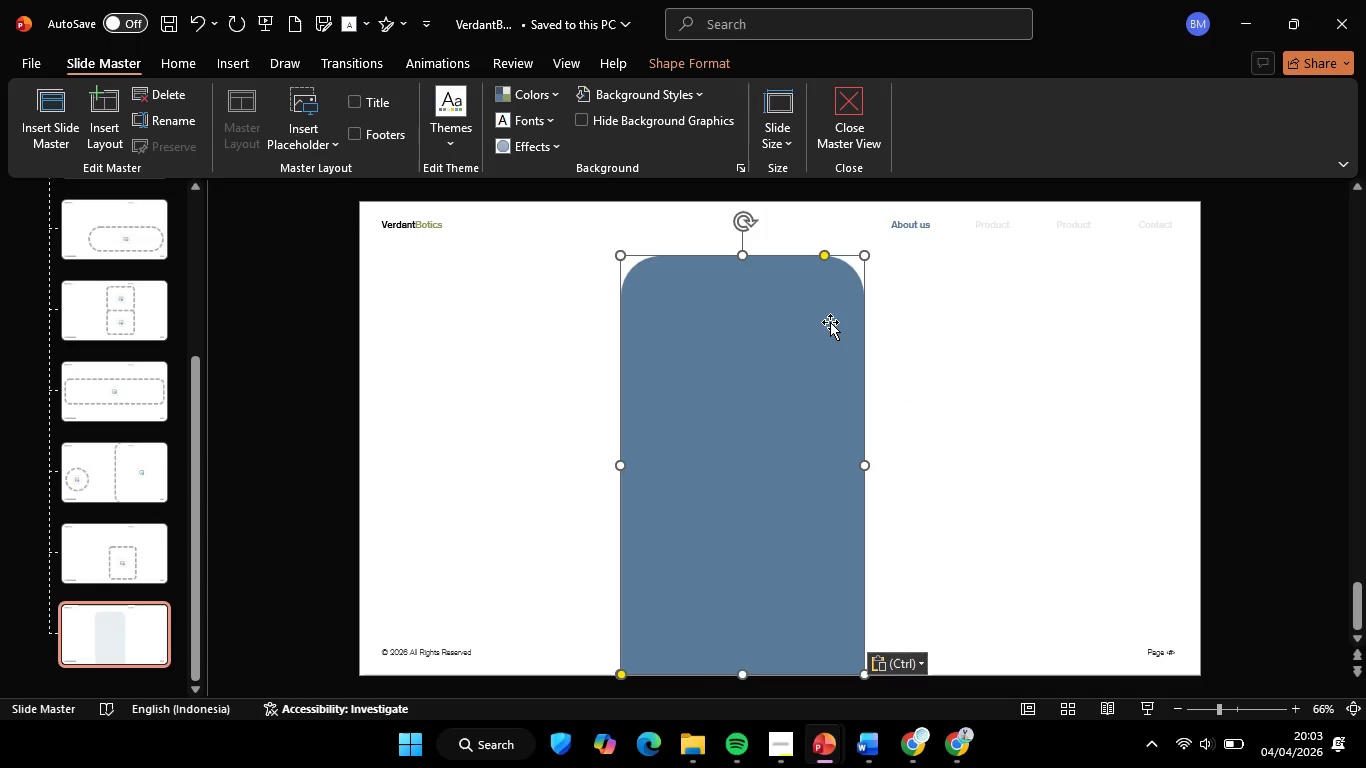 
left_click([332, 135])
 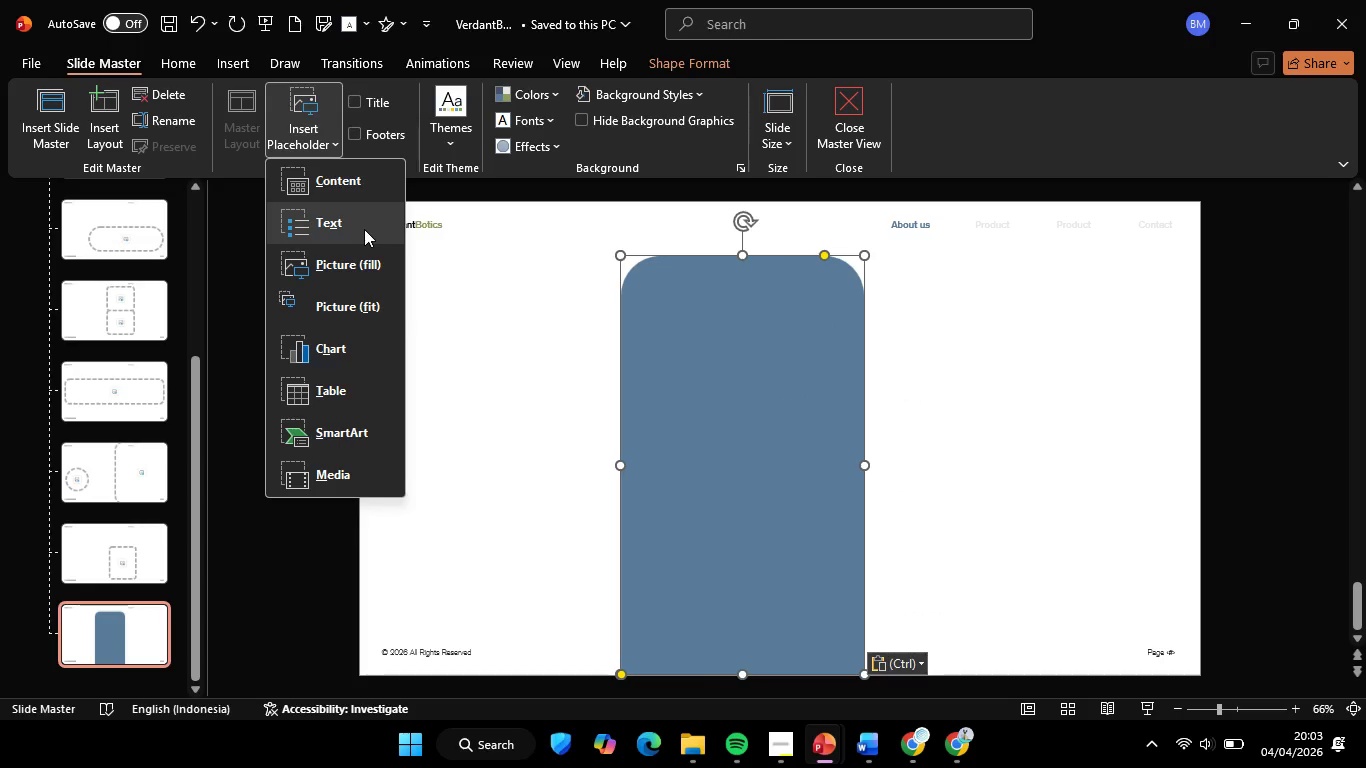 
left_click([372, 259])
 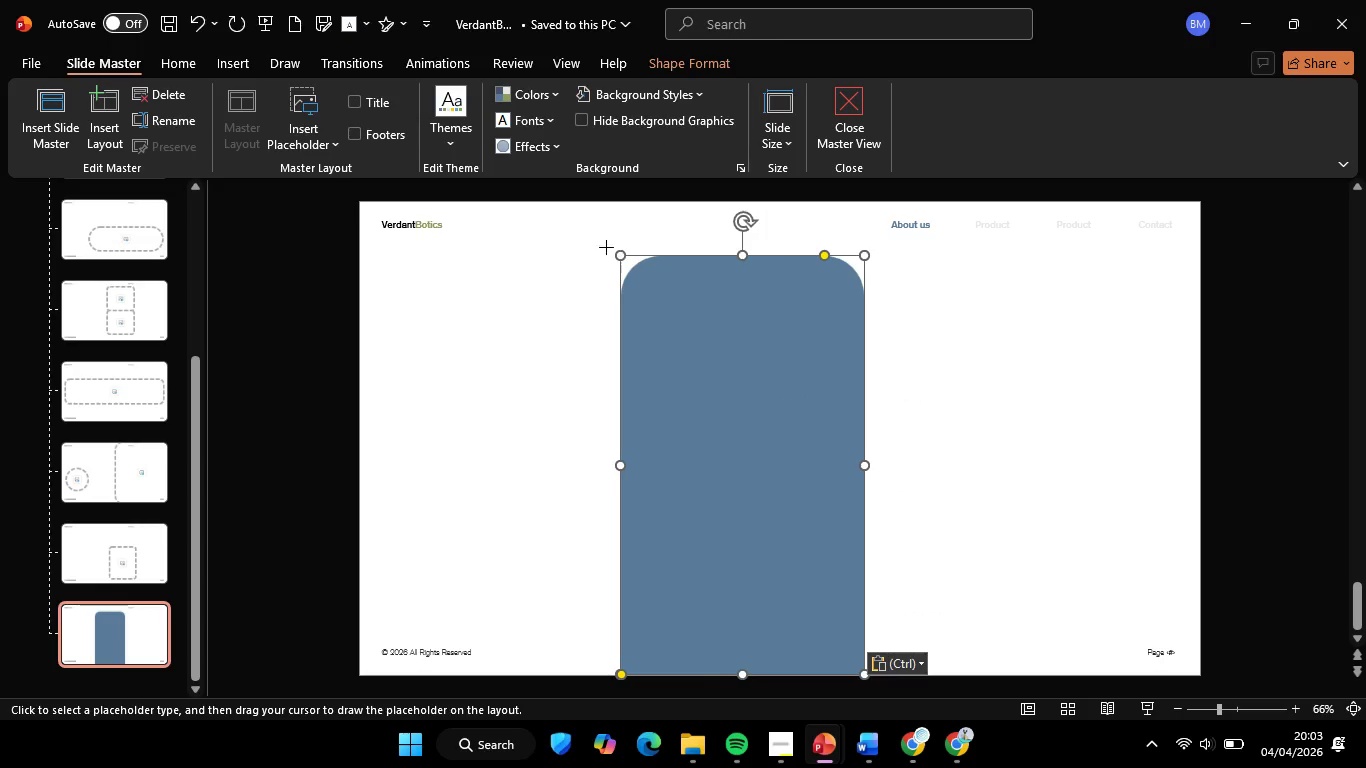 
left_click_drag(start_coordinate=[606, 247], to_coordinate=[900, 691])
 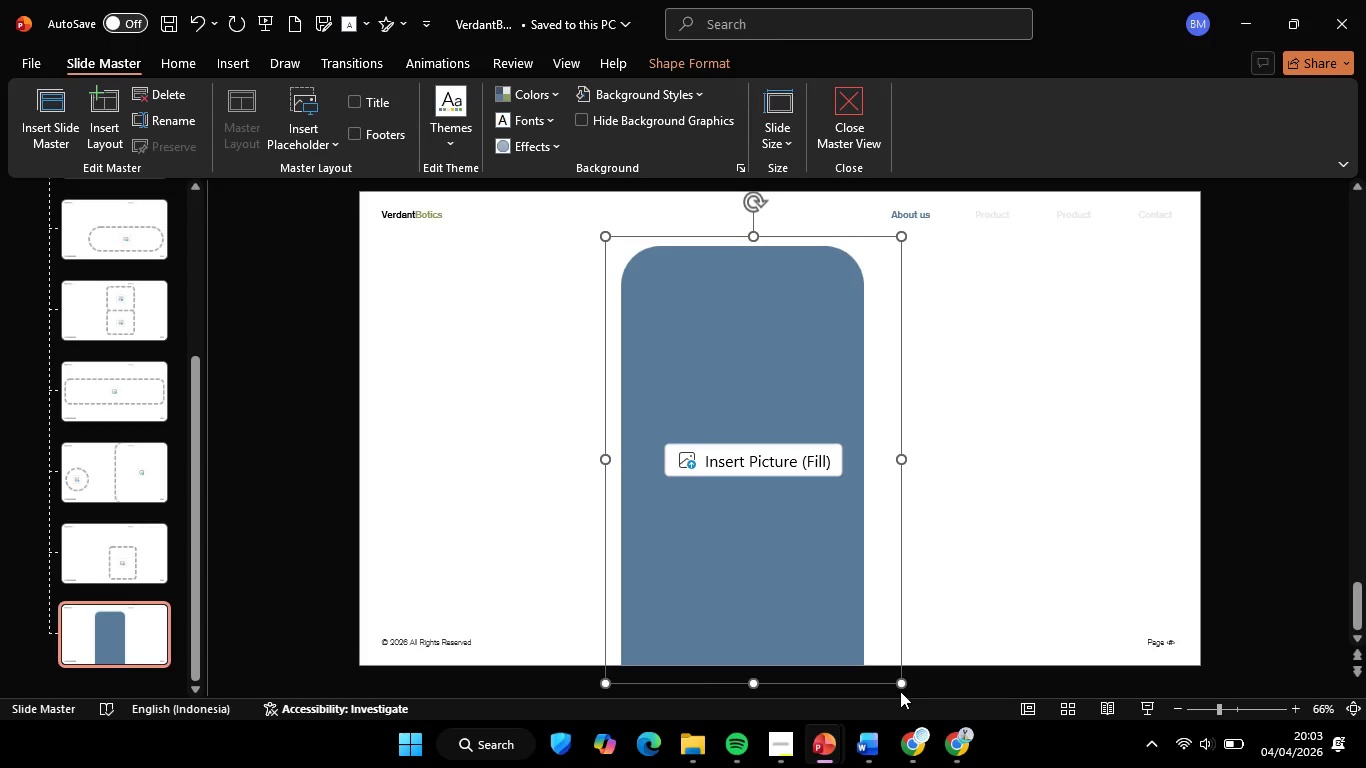 
right_click([900, 691])
 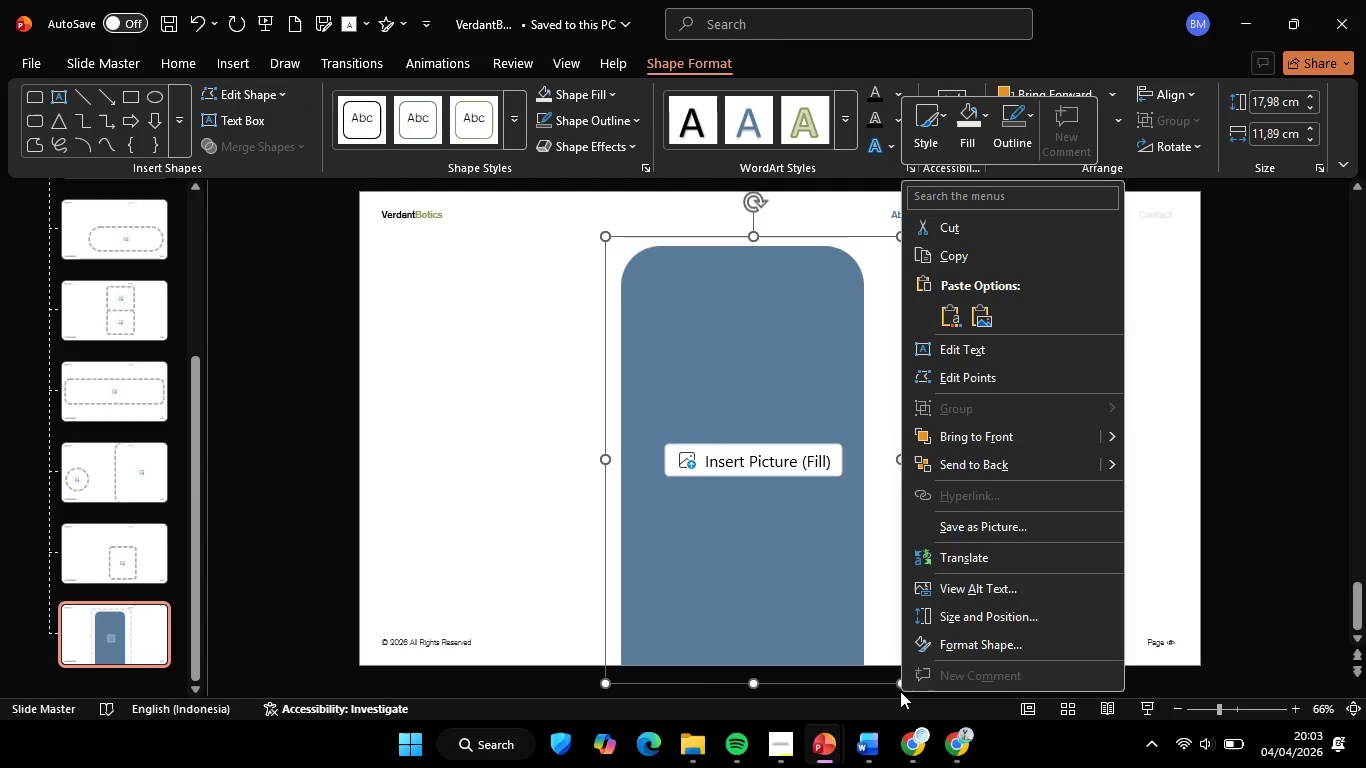 
left_click([967, 475])
 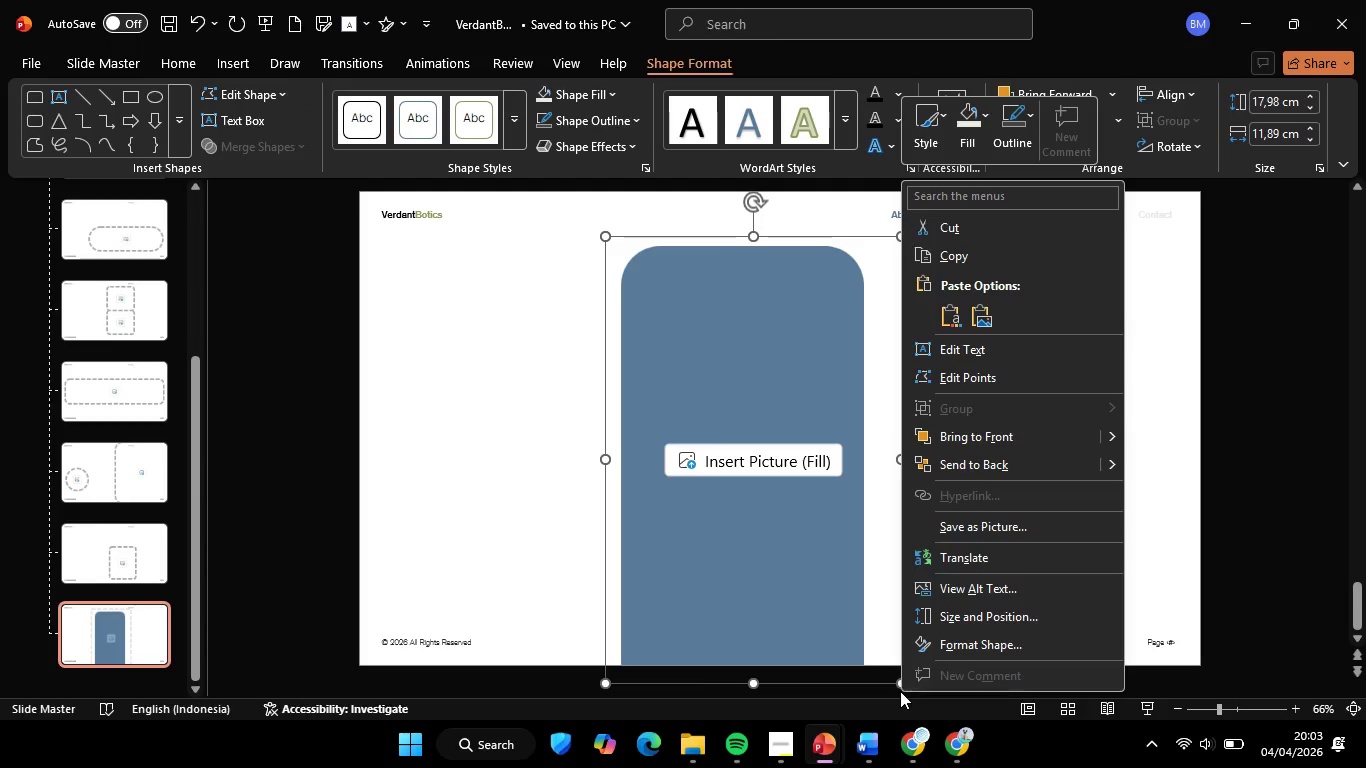 
hold_key(key=ShiftLeft, duration=0.47)
double_click([792, 414])
 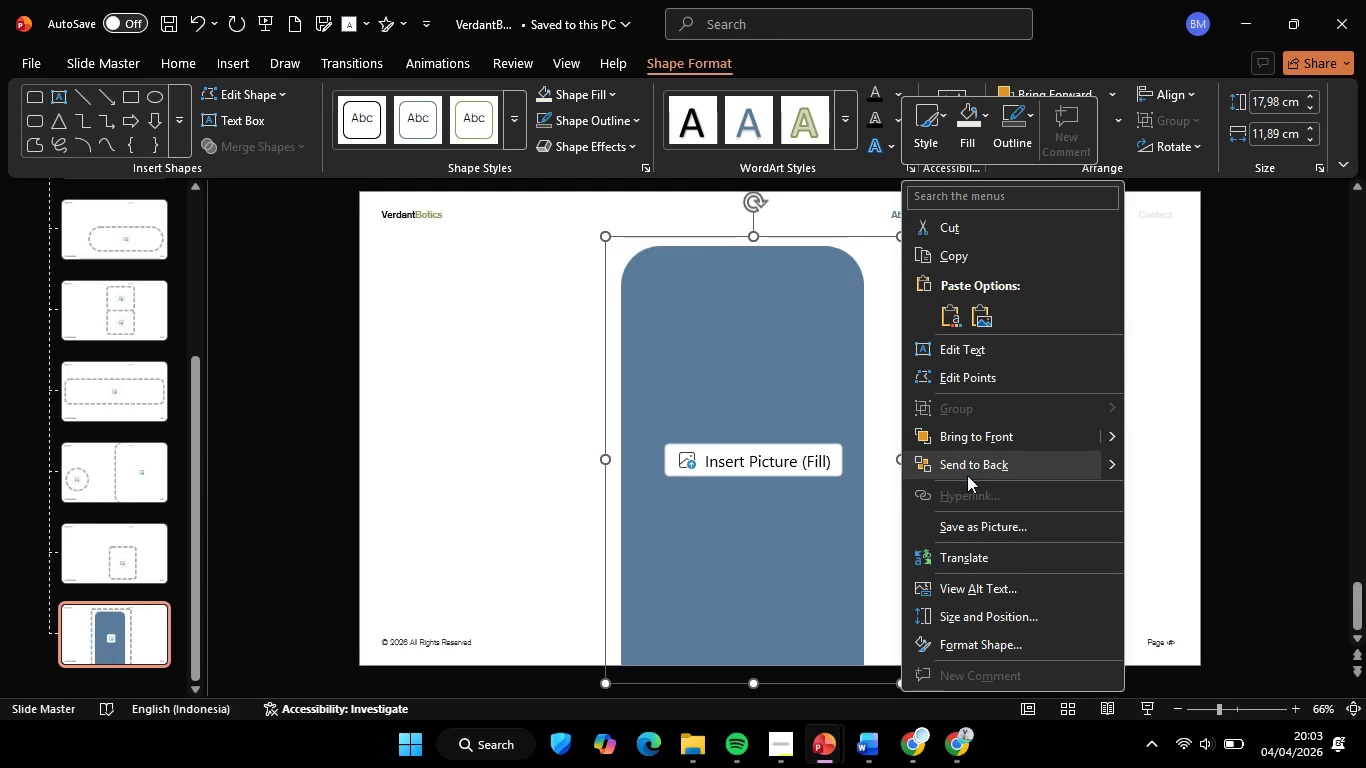 
left_click([287, 137])
 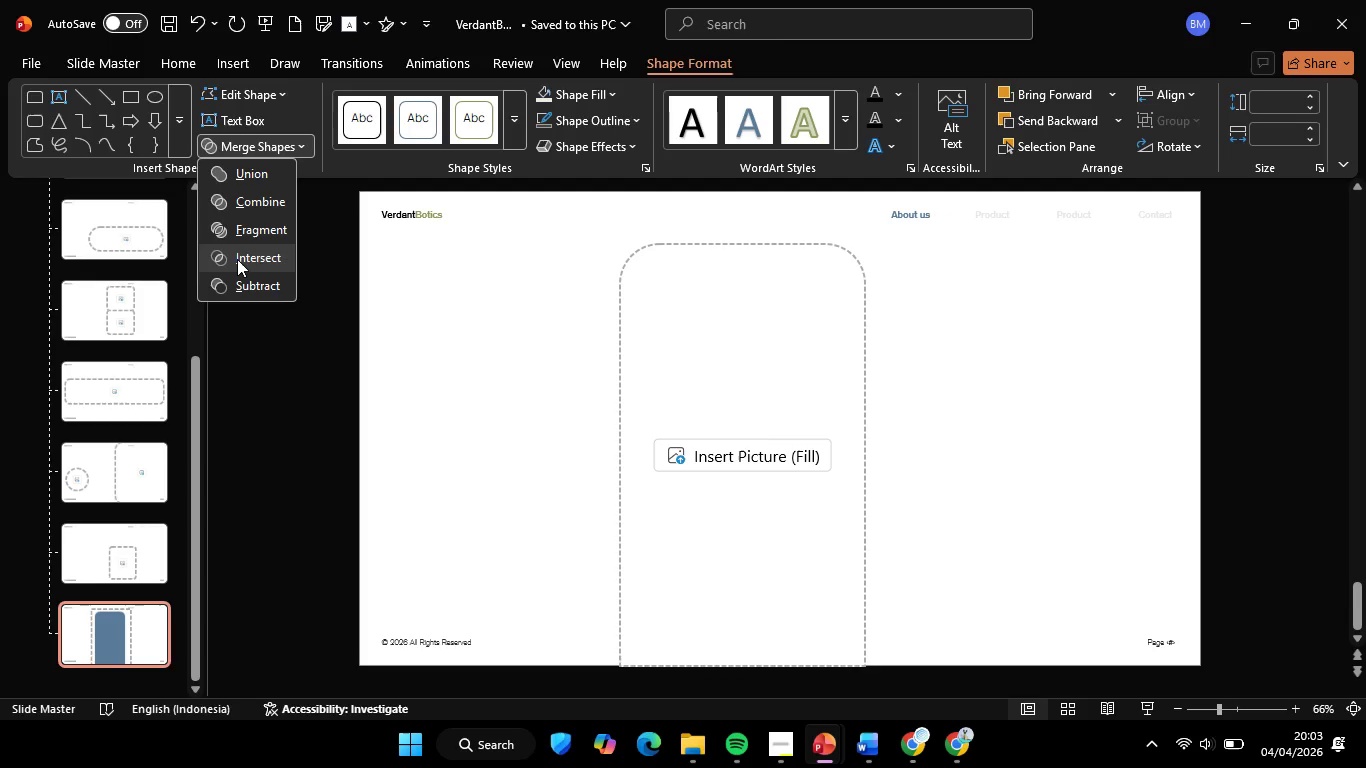 
double_click([264, 319])
 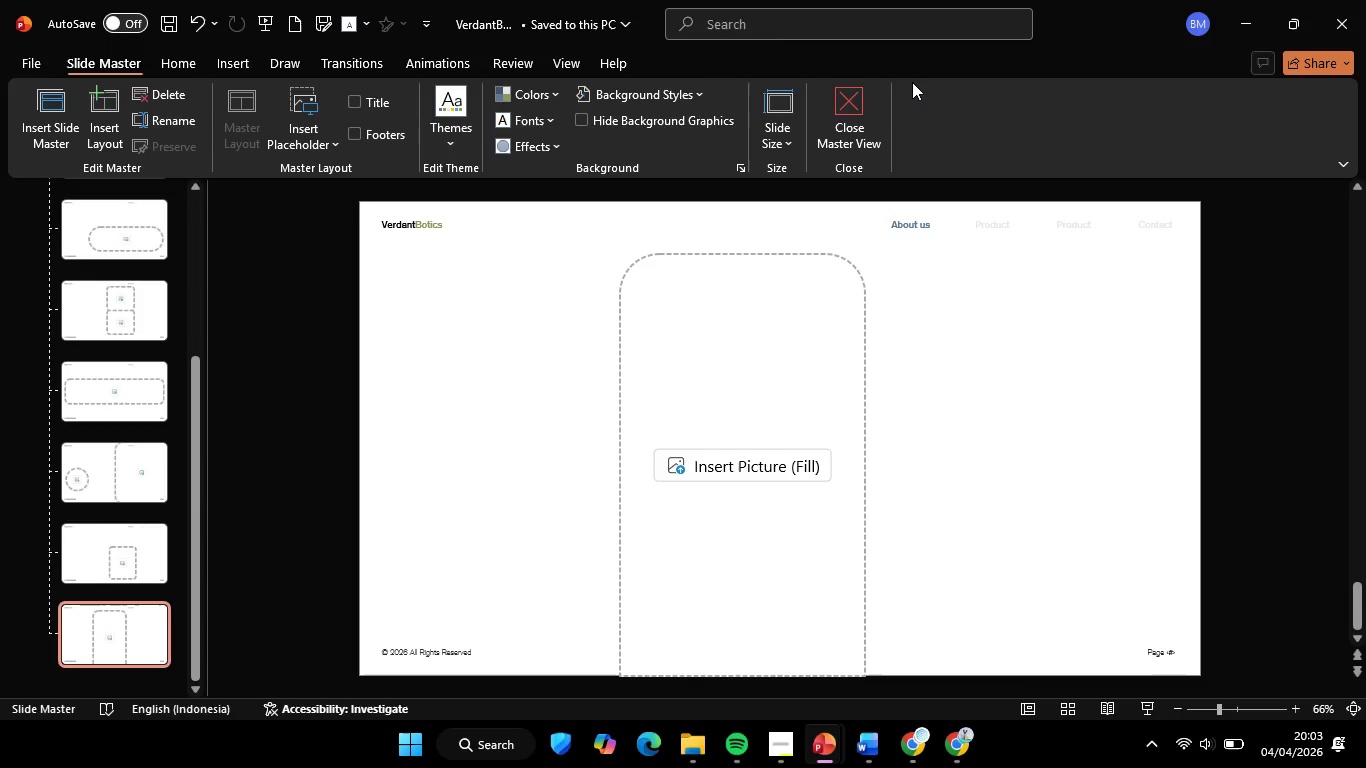 
left_click([860, 97])
 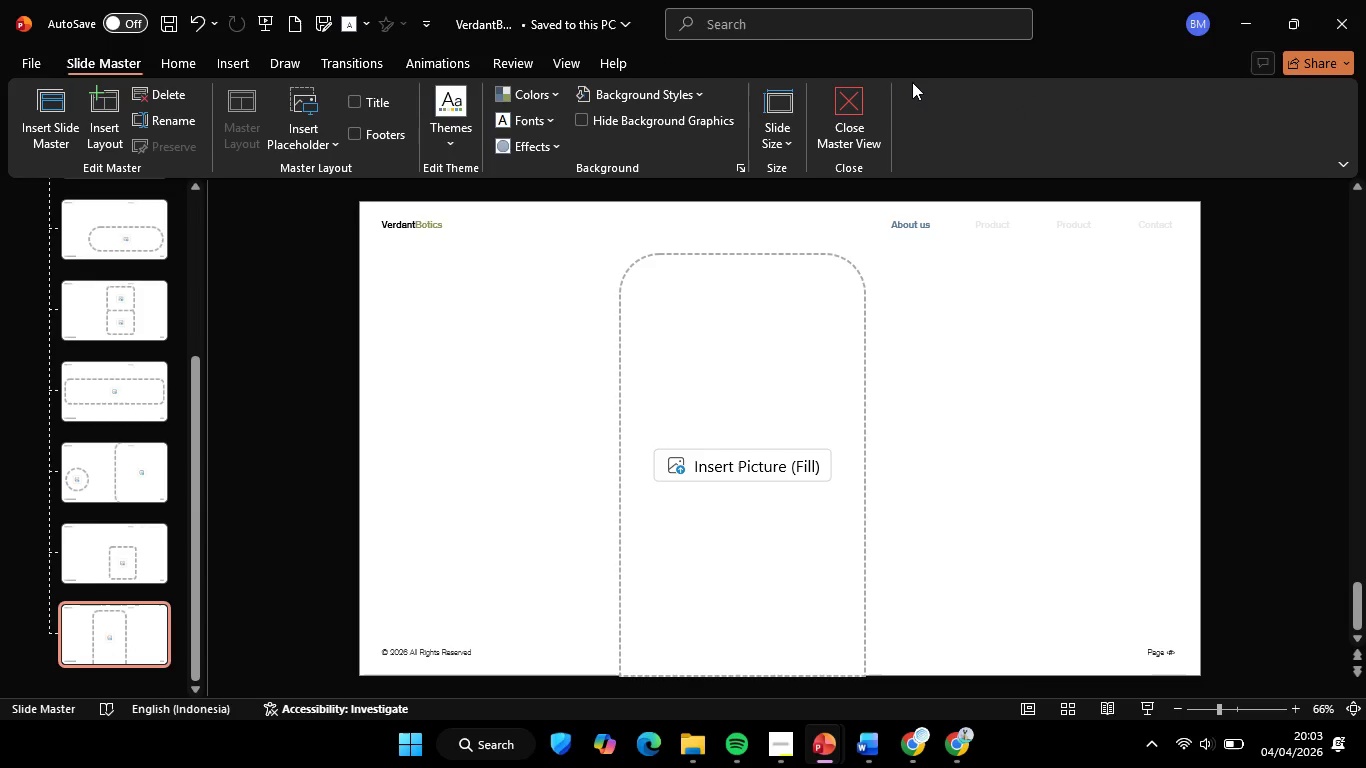 
hold_key(key=ControlLeft, duration=0.84)
scroll: coordinate [1064, 368], scroll_direction: none, amount: 0.0
 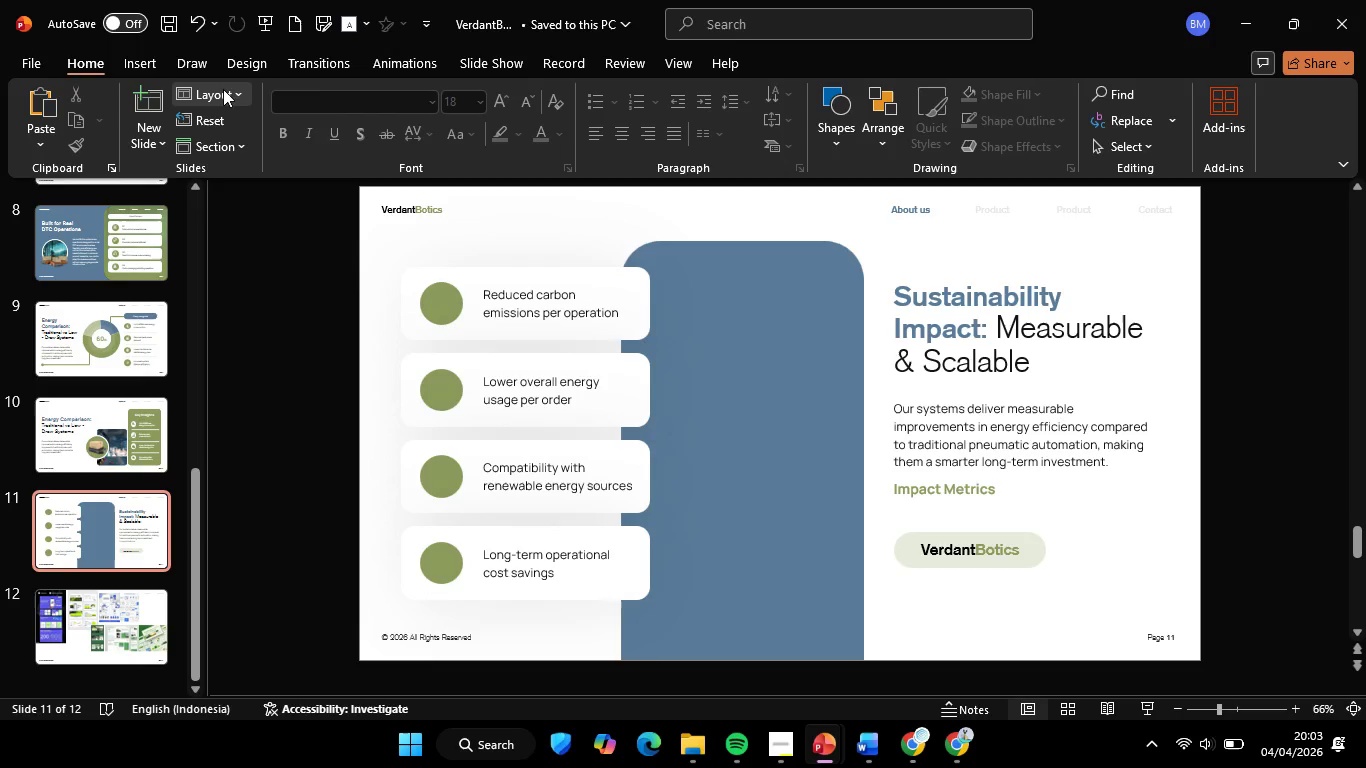 
left_click([224, 87])
 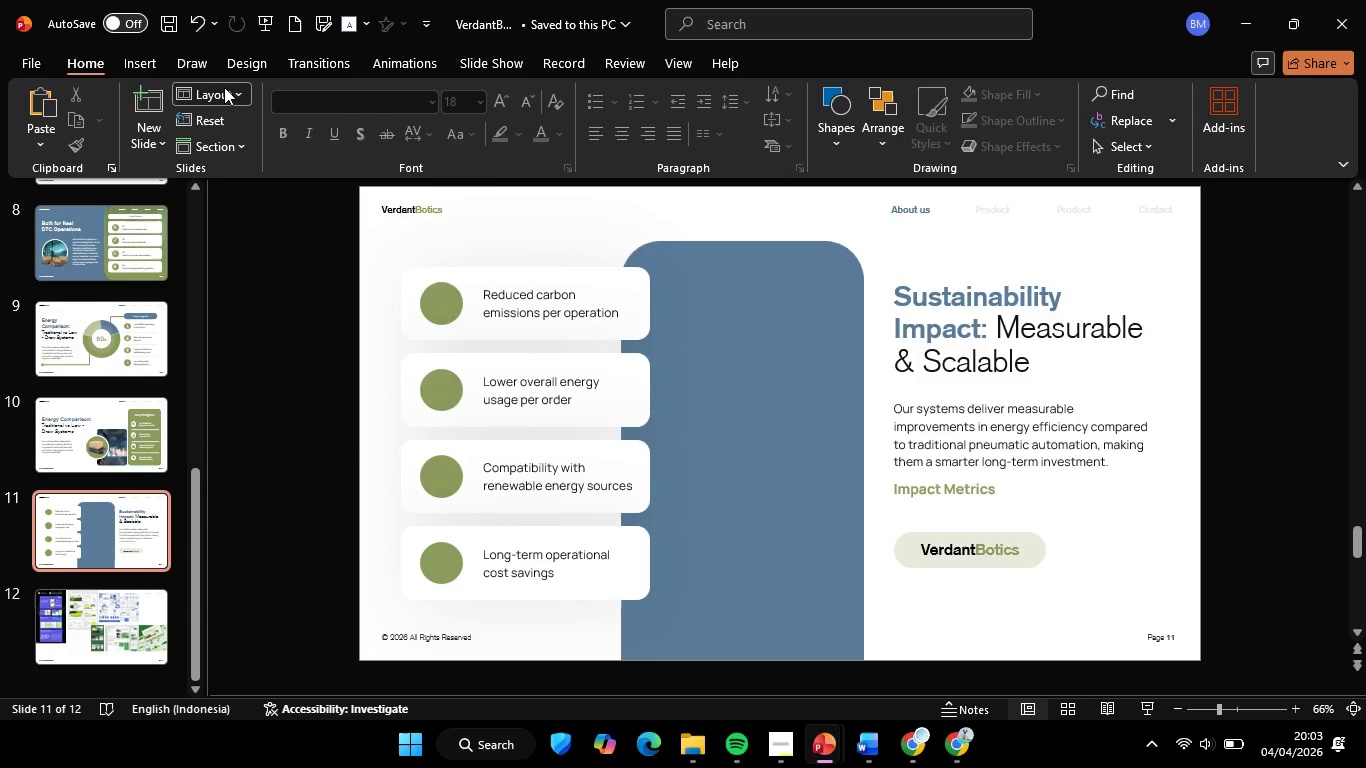 
left_click([309, 361])
 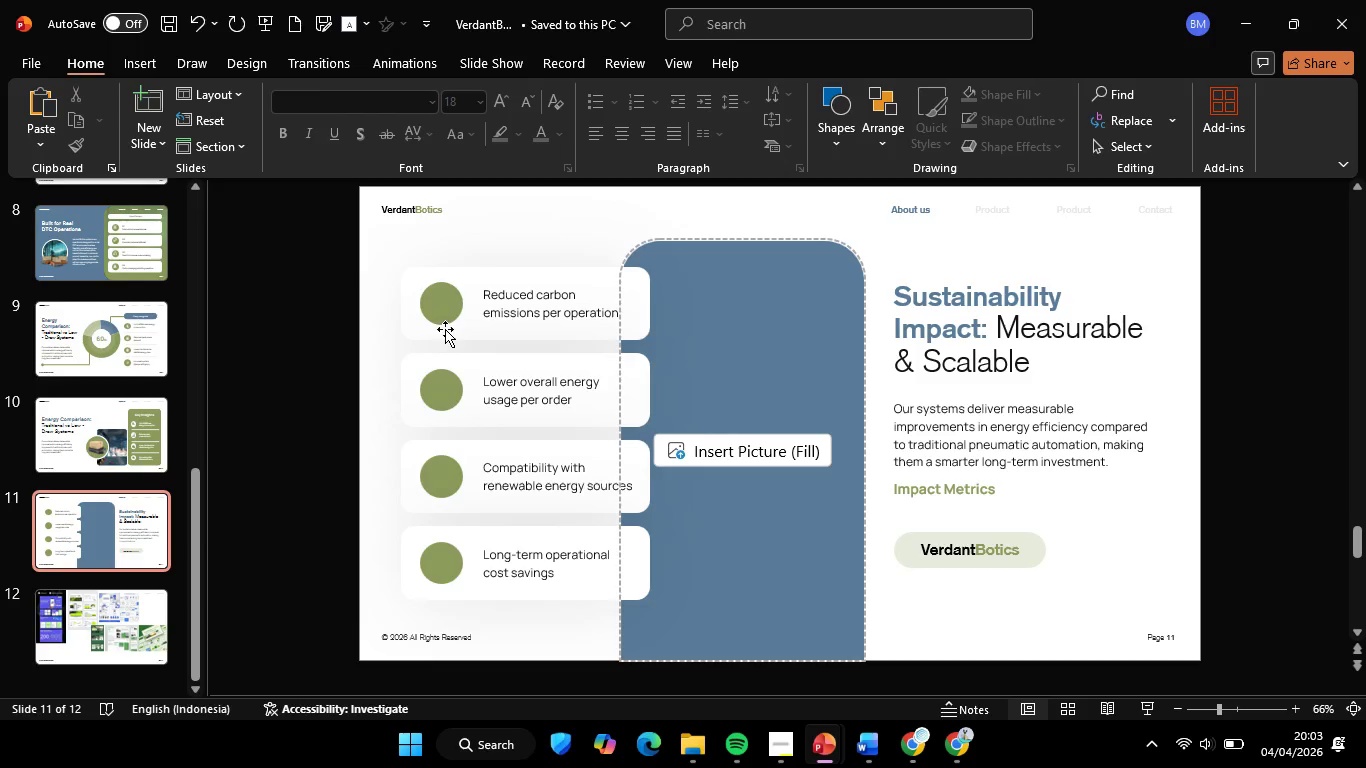 
left_click([404, 312])
 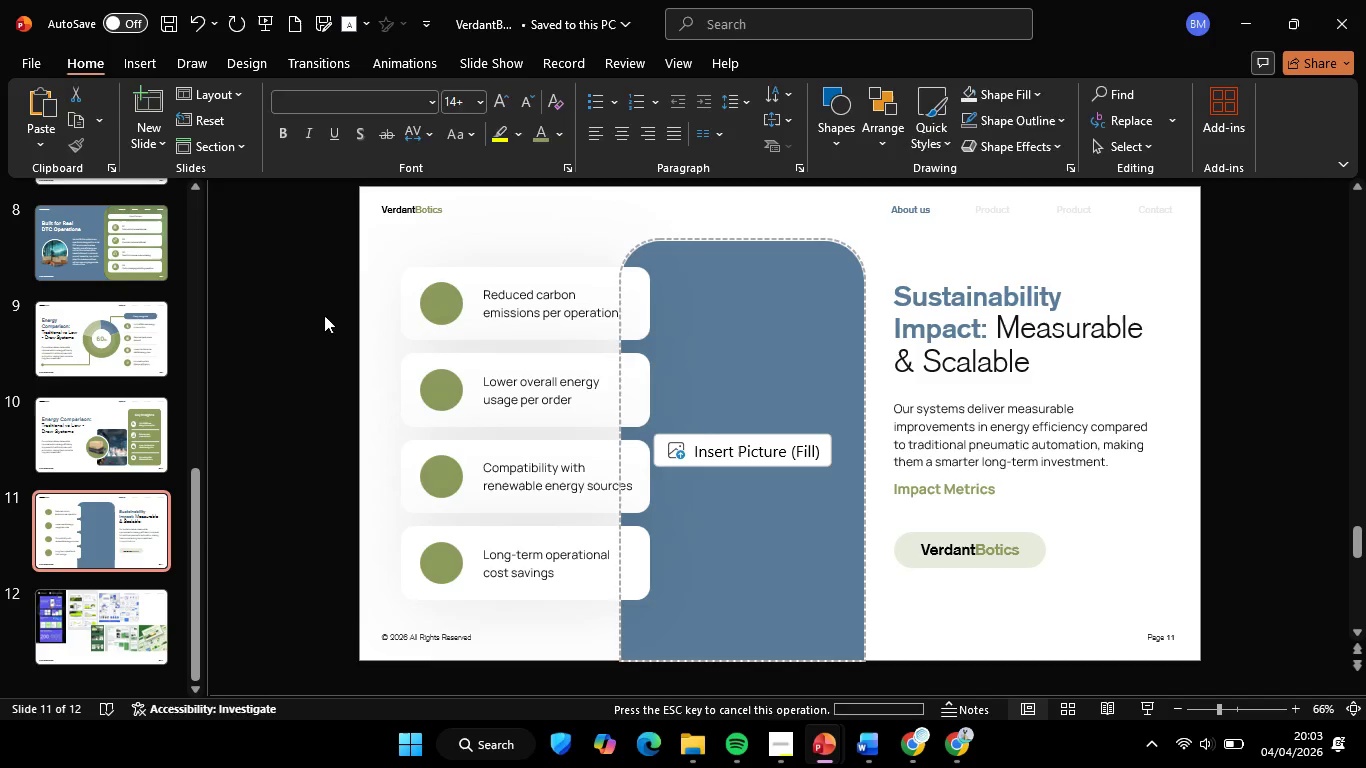 
left_click([324, 315])
 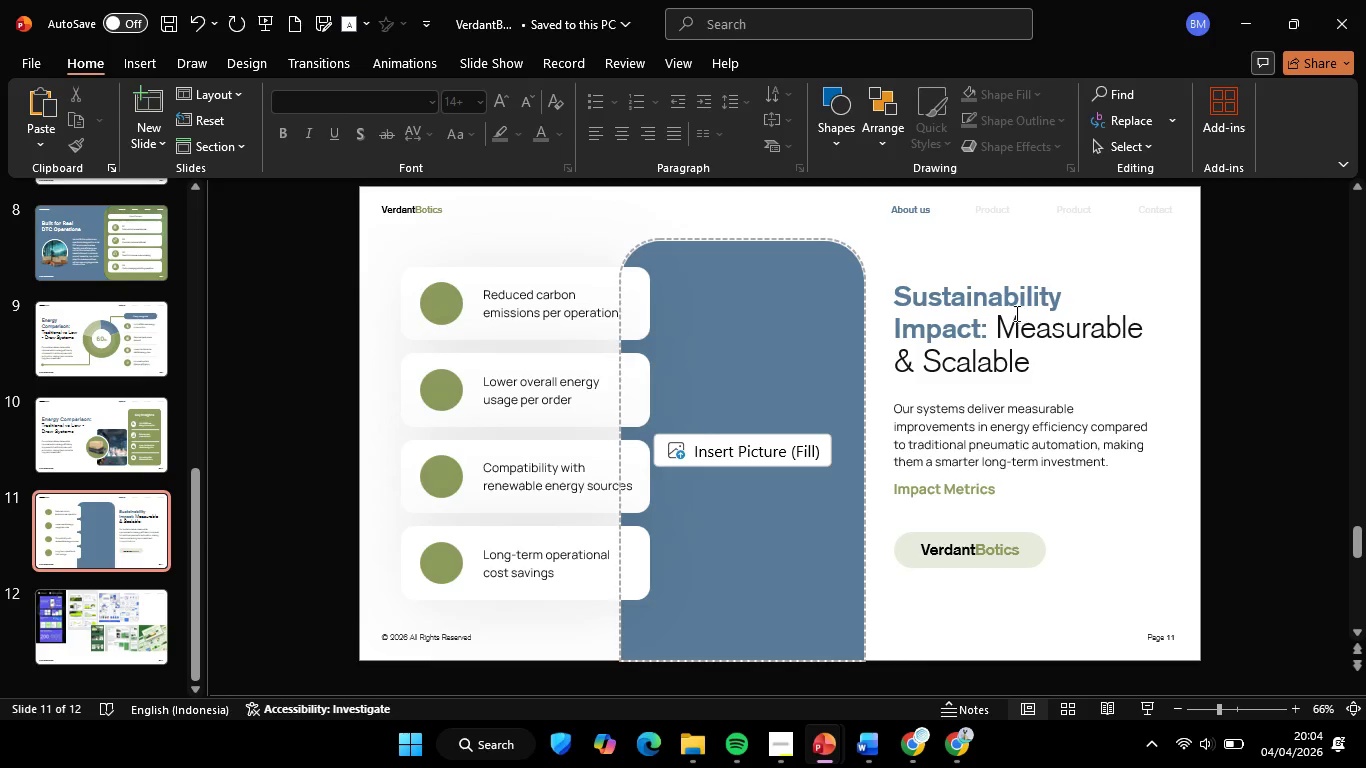 
left_click([981, 311])
 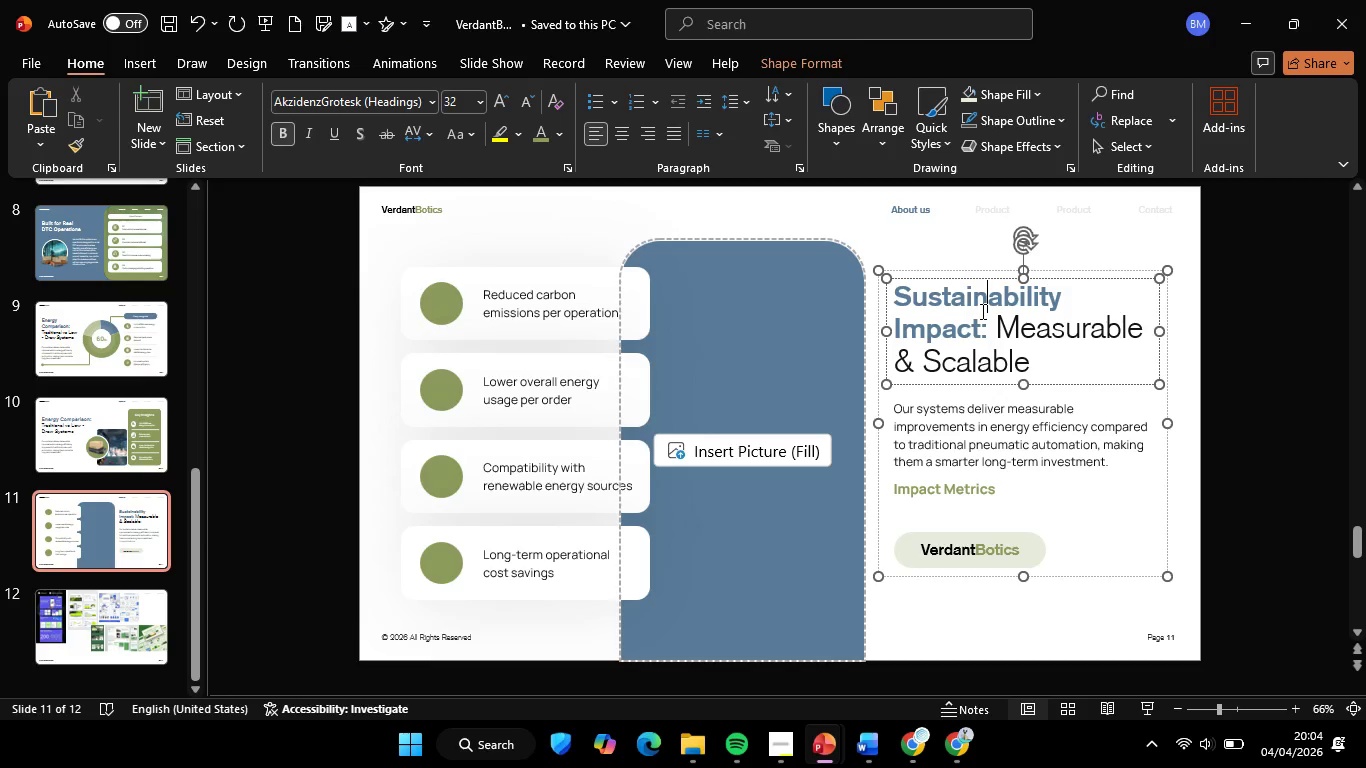 
key(Control+A)
 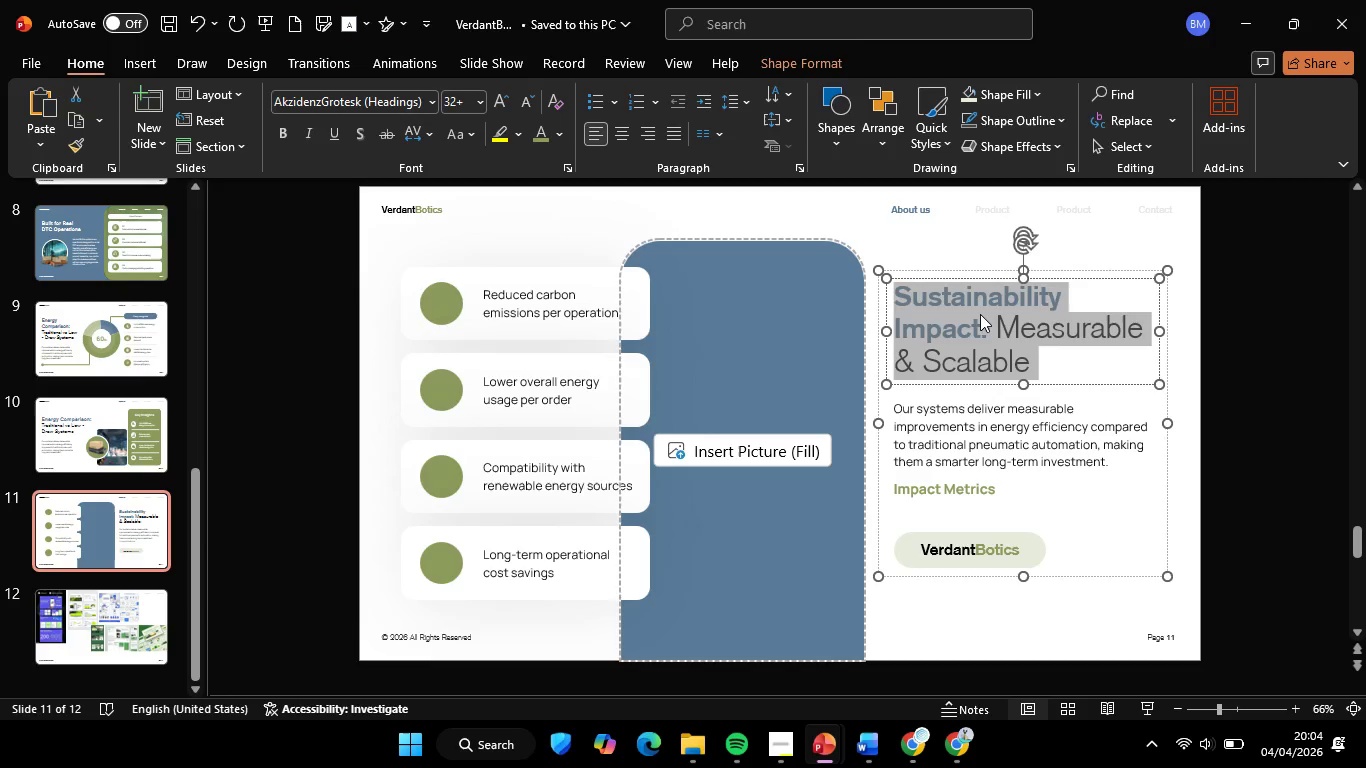 
key(Control+C)
 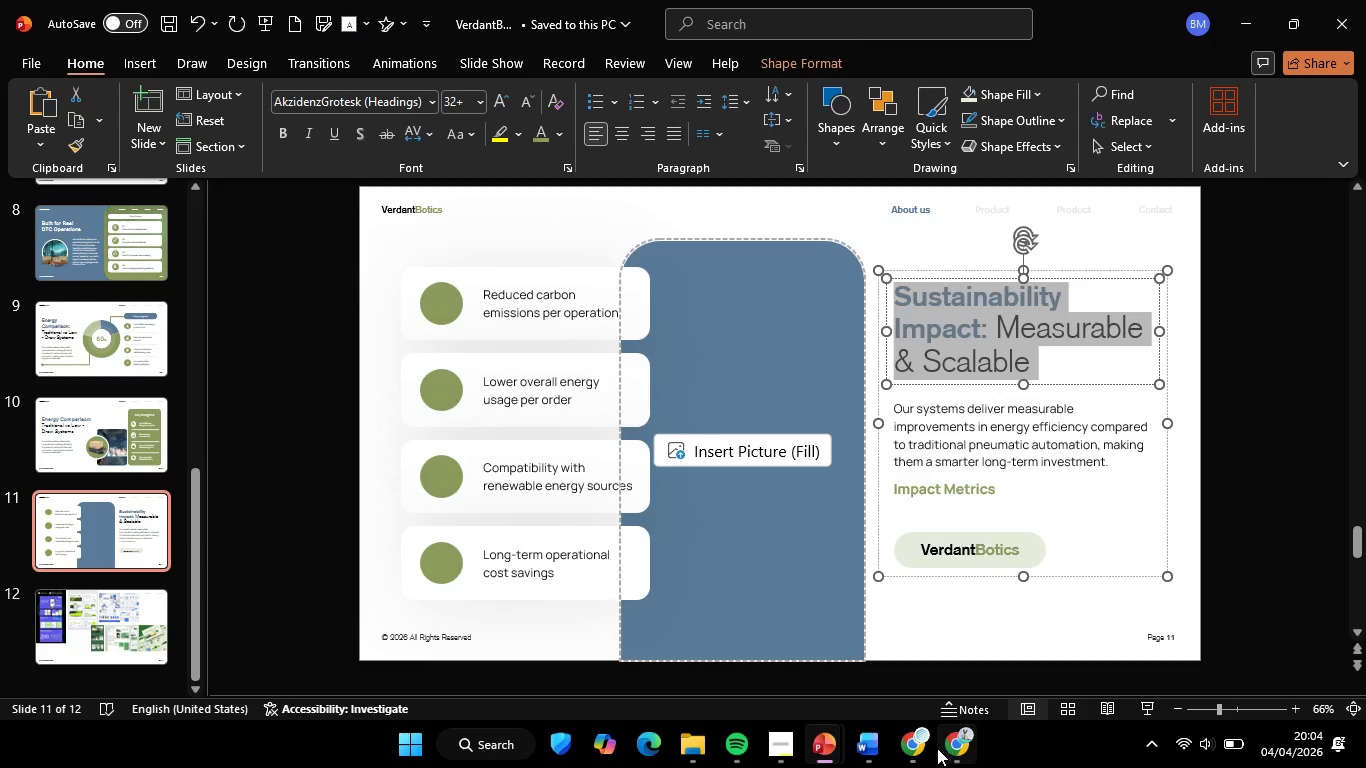 
left_click([912, 744])
 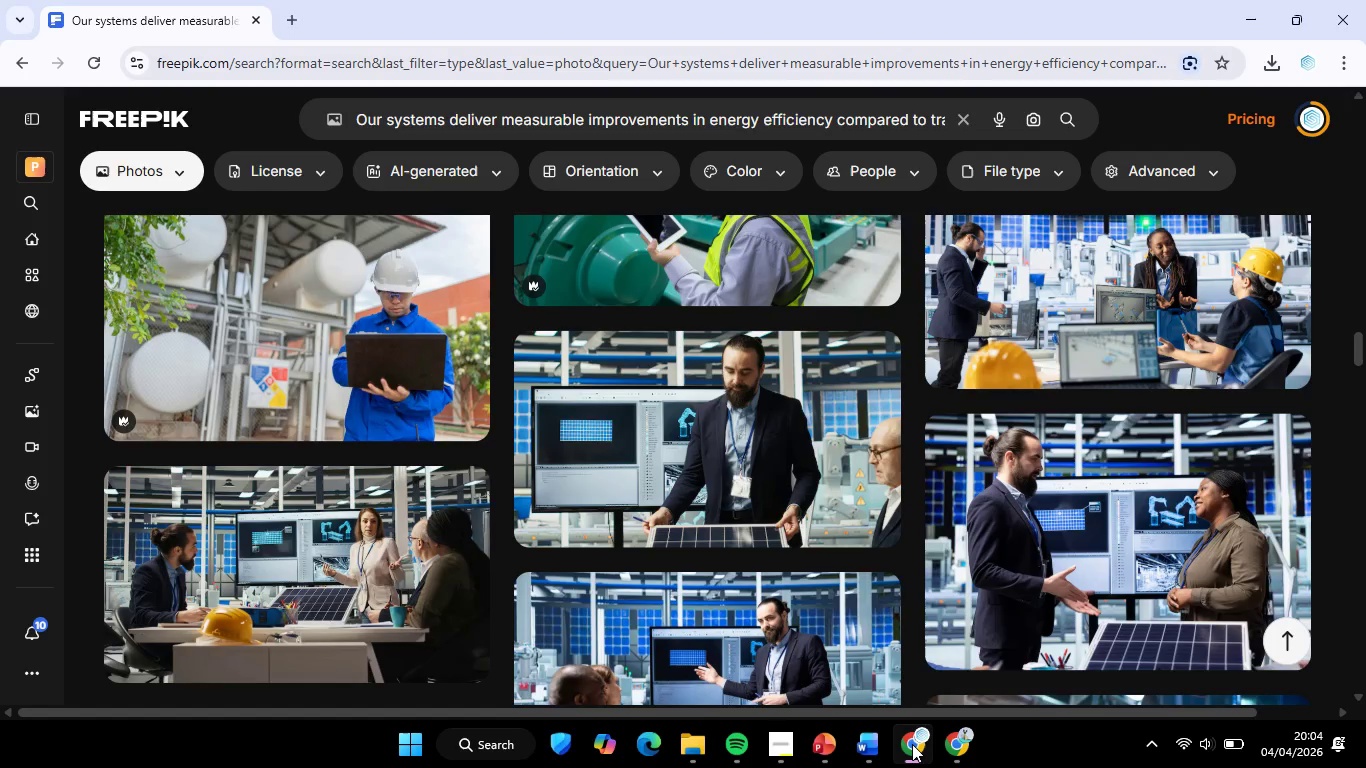 
left_click([805, 130])
 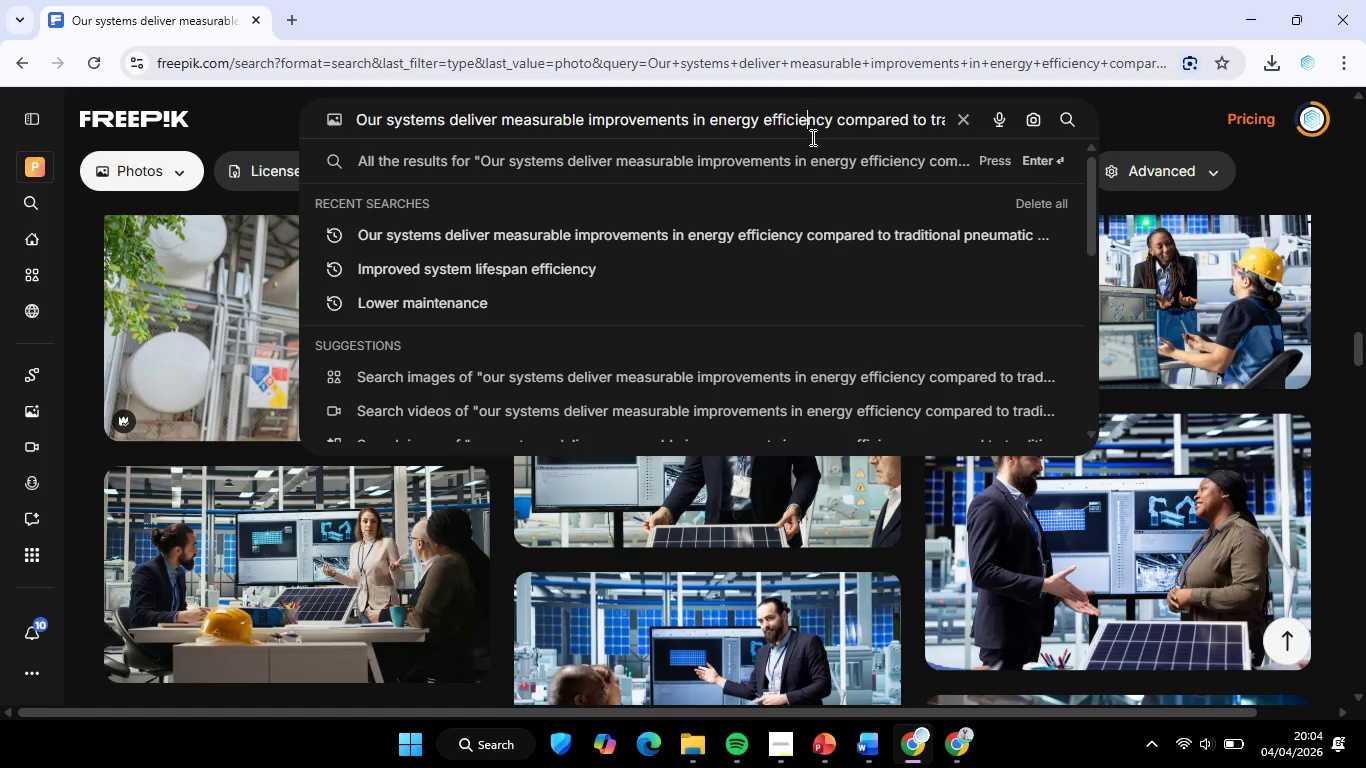 
key(Control+A)
 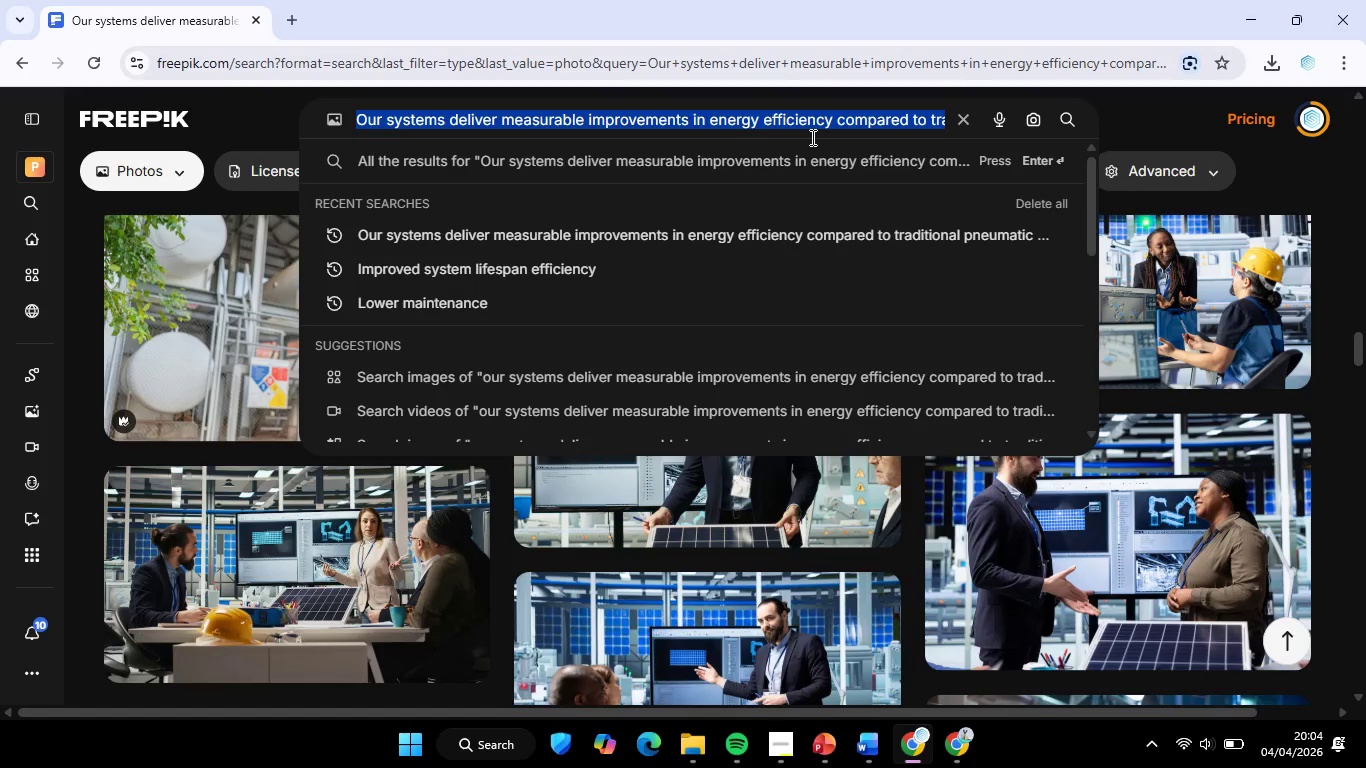 
key(Control+V)
 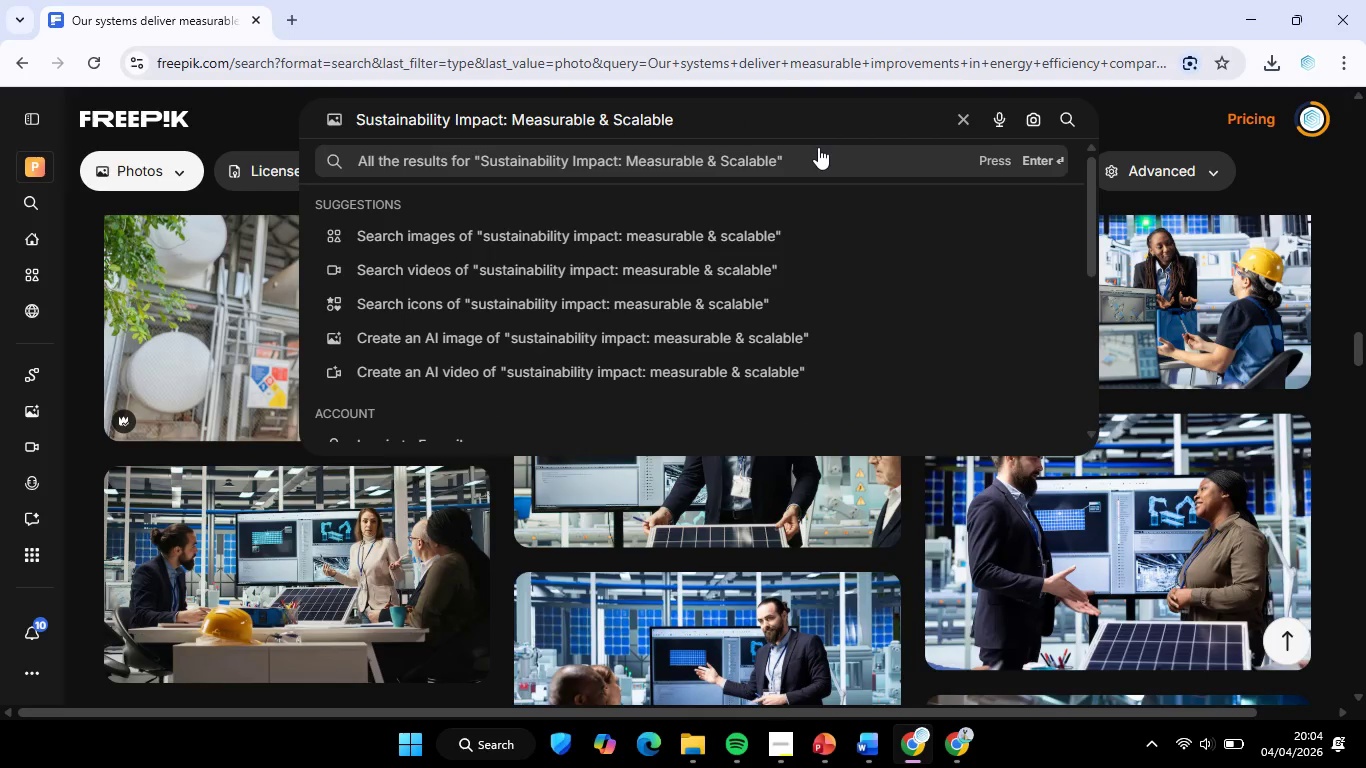 
key(Enter)
 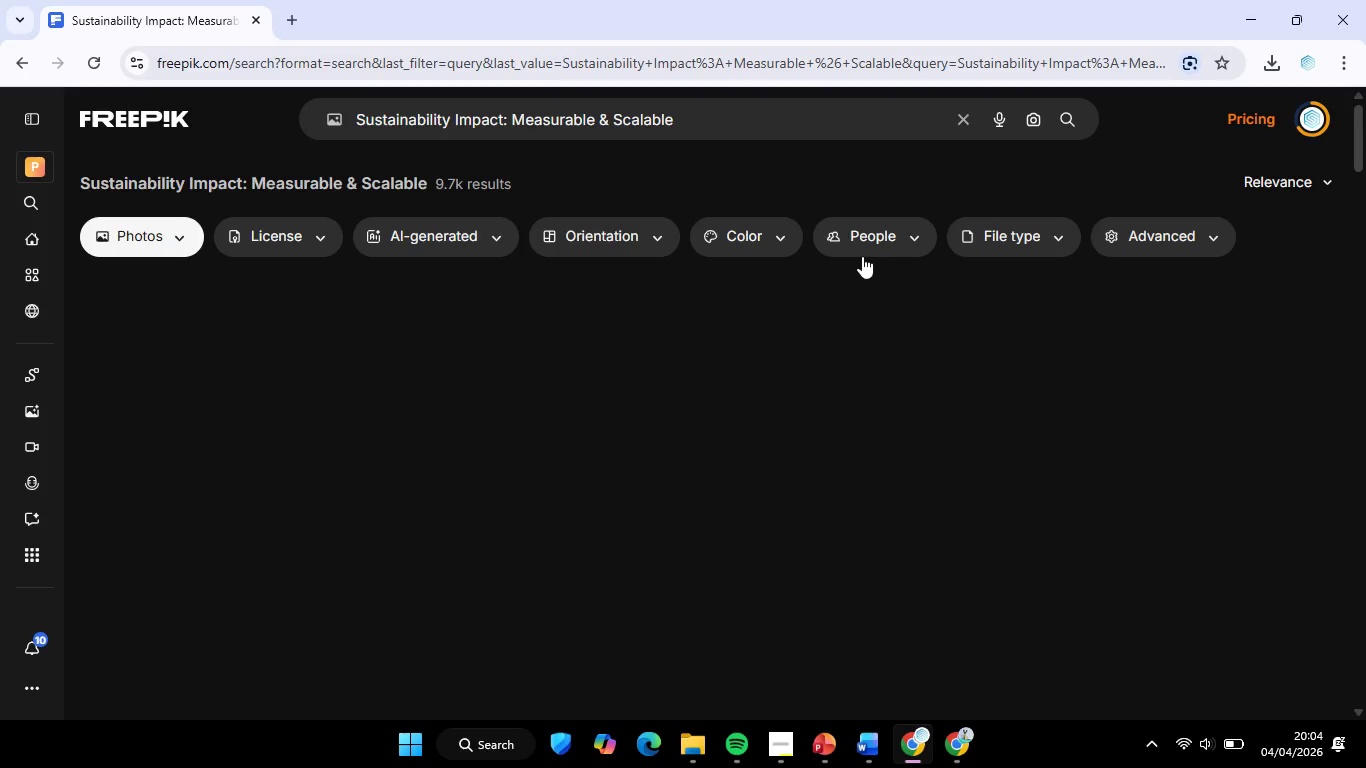 
wait(6.17)
 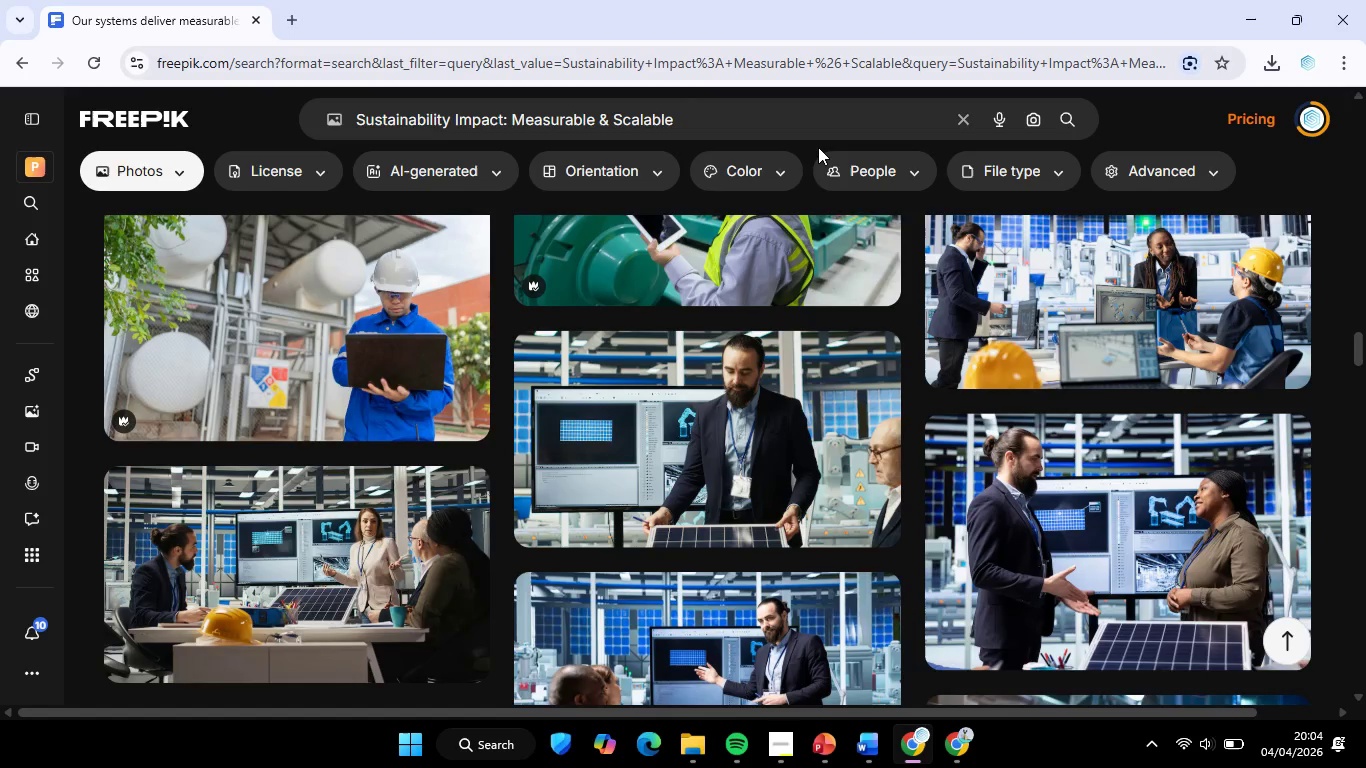 
mouse_move([807, 313])
 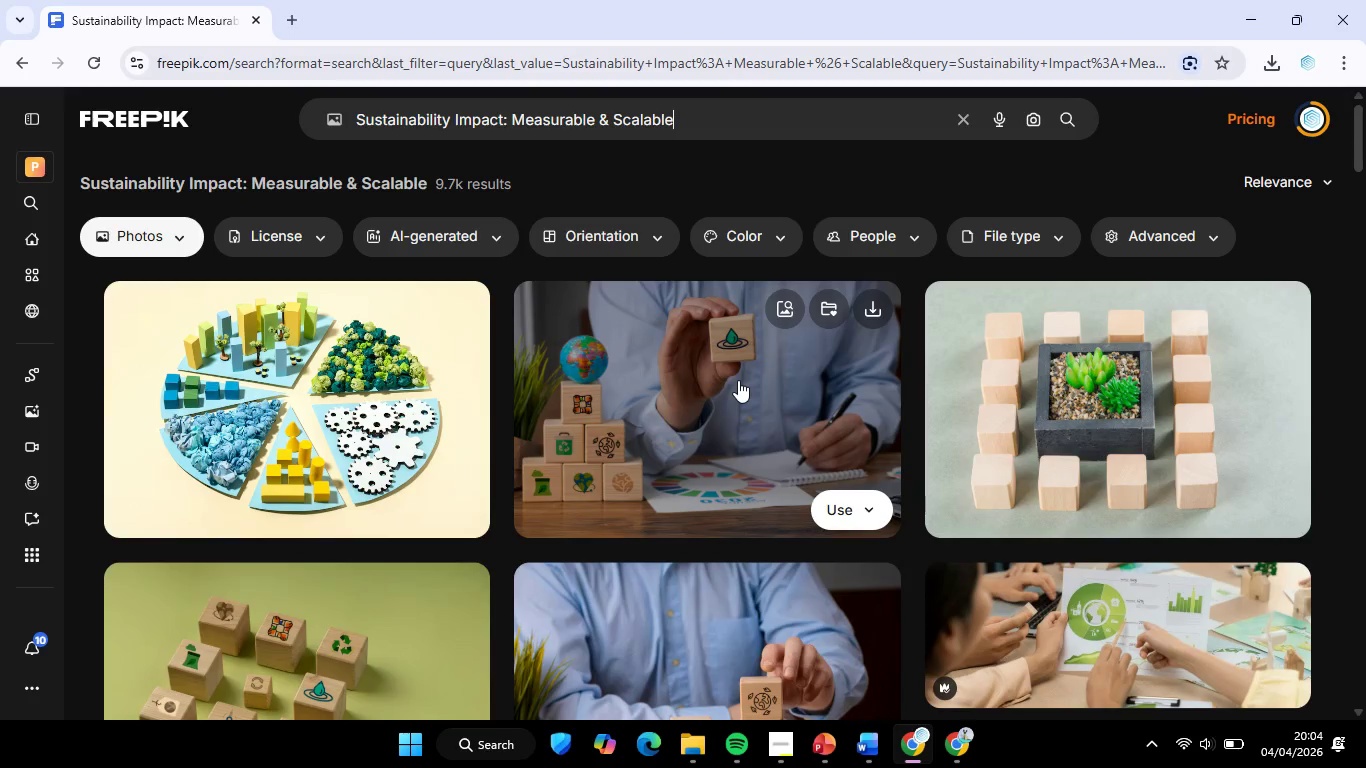 
scroll: coordinate [737, 389], scroll_direction: down, amount: 12.0
 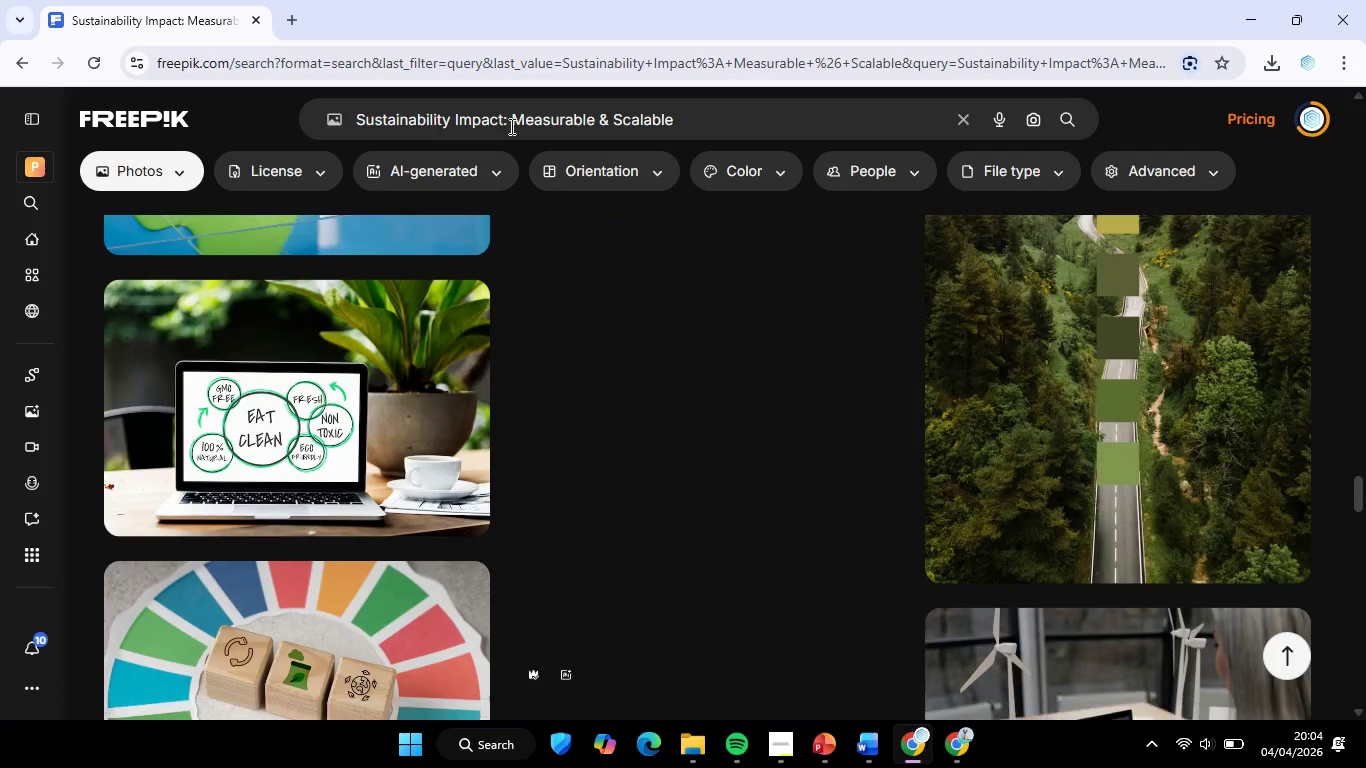 
left_click_drag(start_coordinate=[510, 119], to_coordinate=[237, 148])
 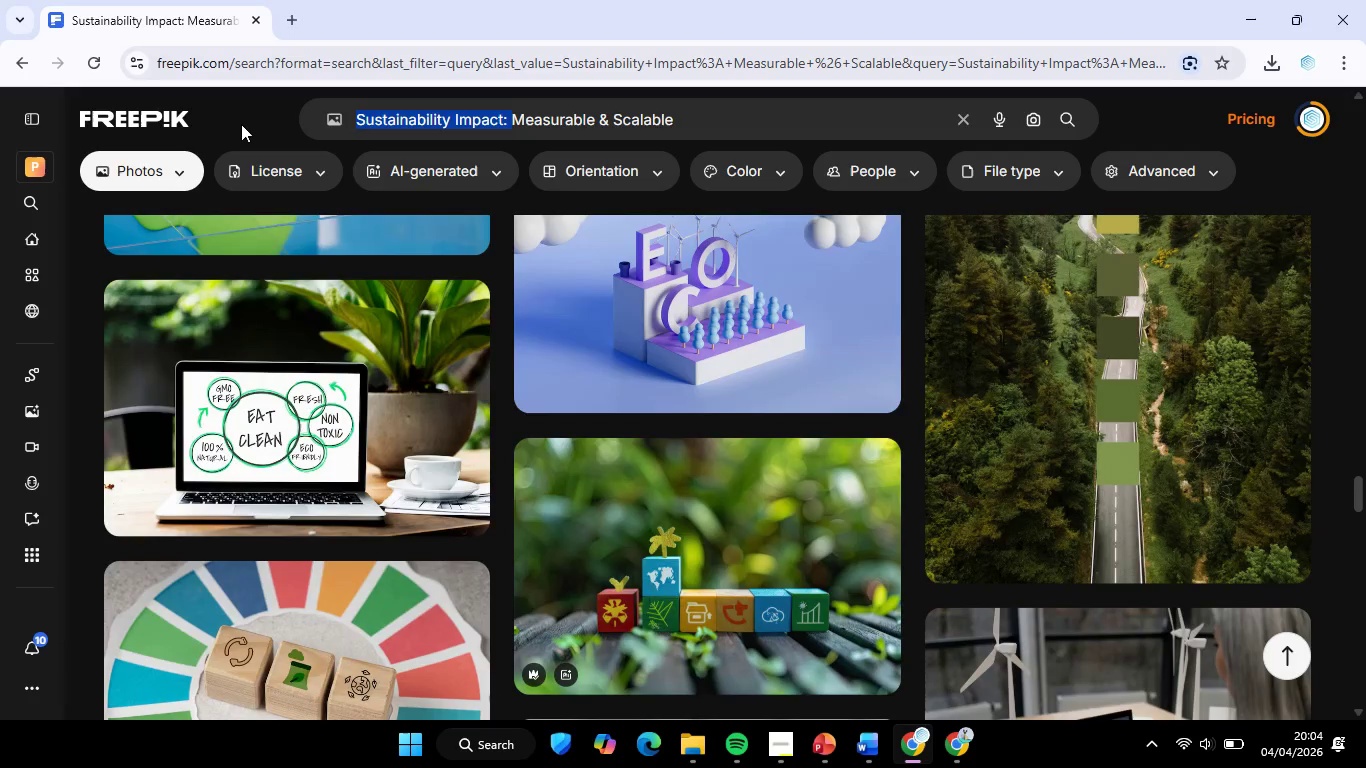 
key(Backspace)
 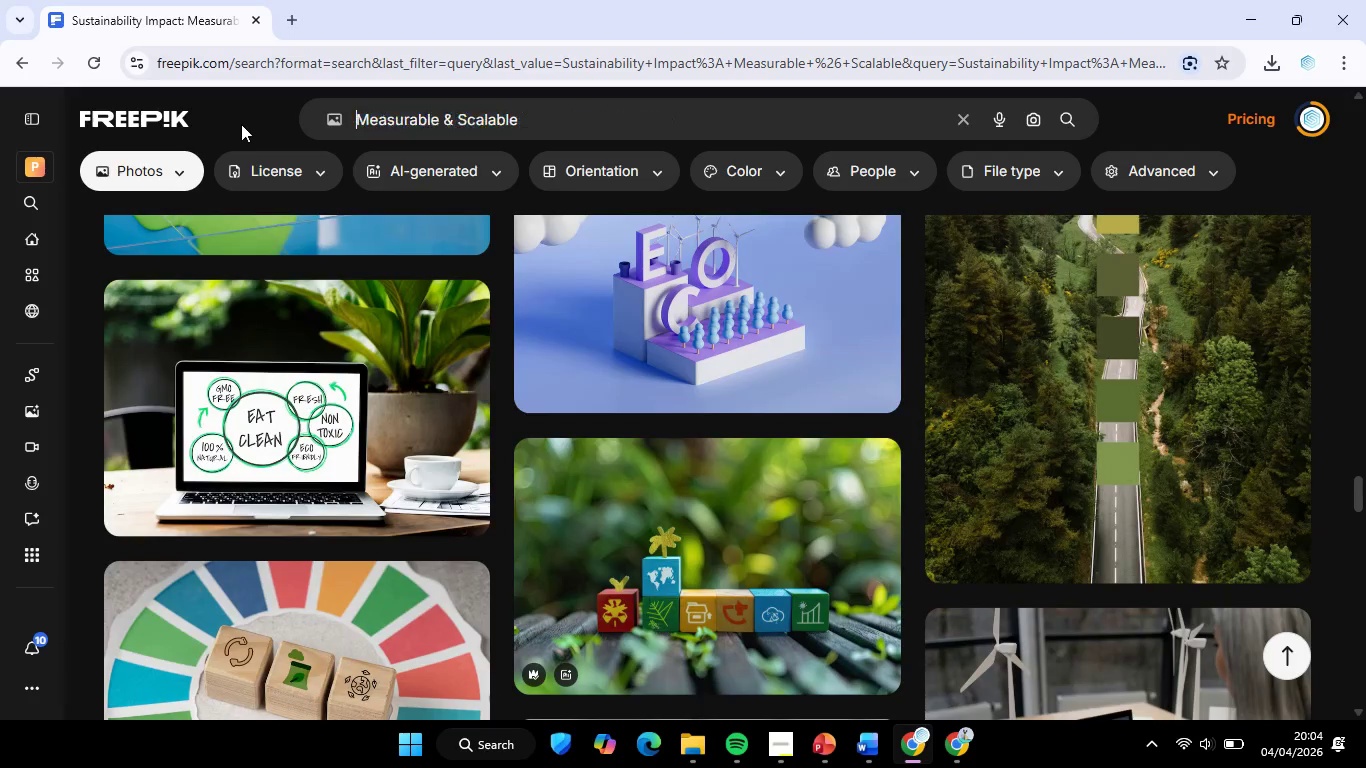 
key(Enter)
 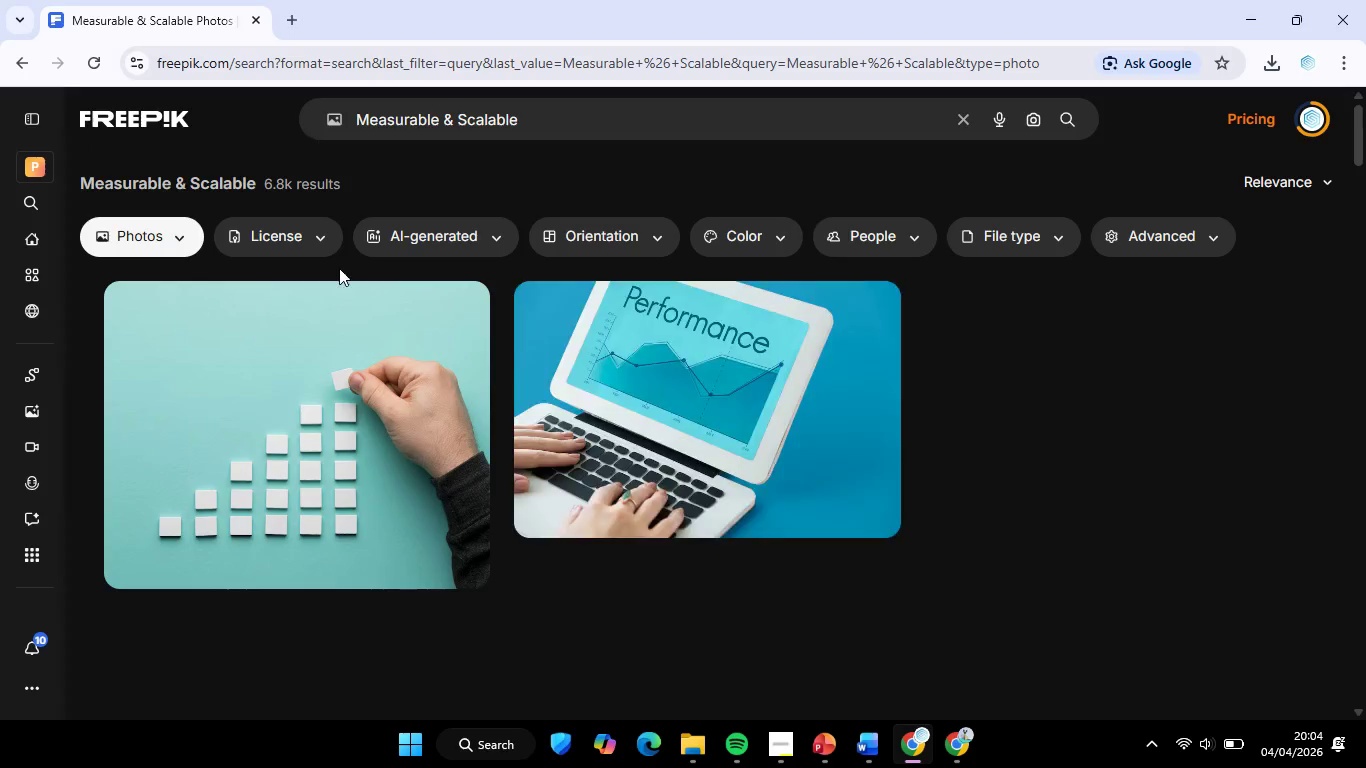 
wait(6.73)
 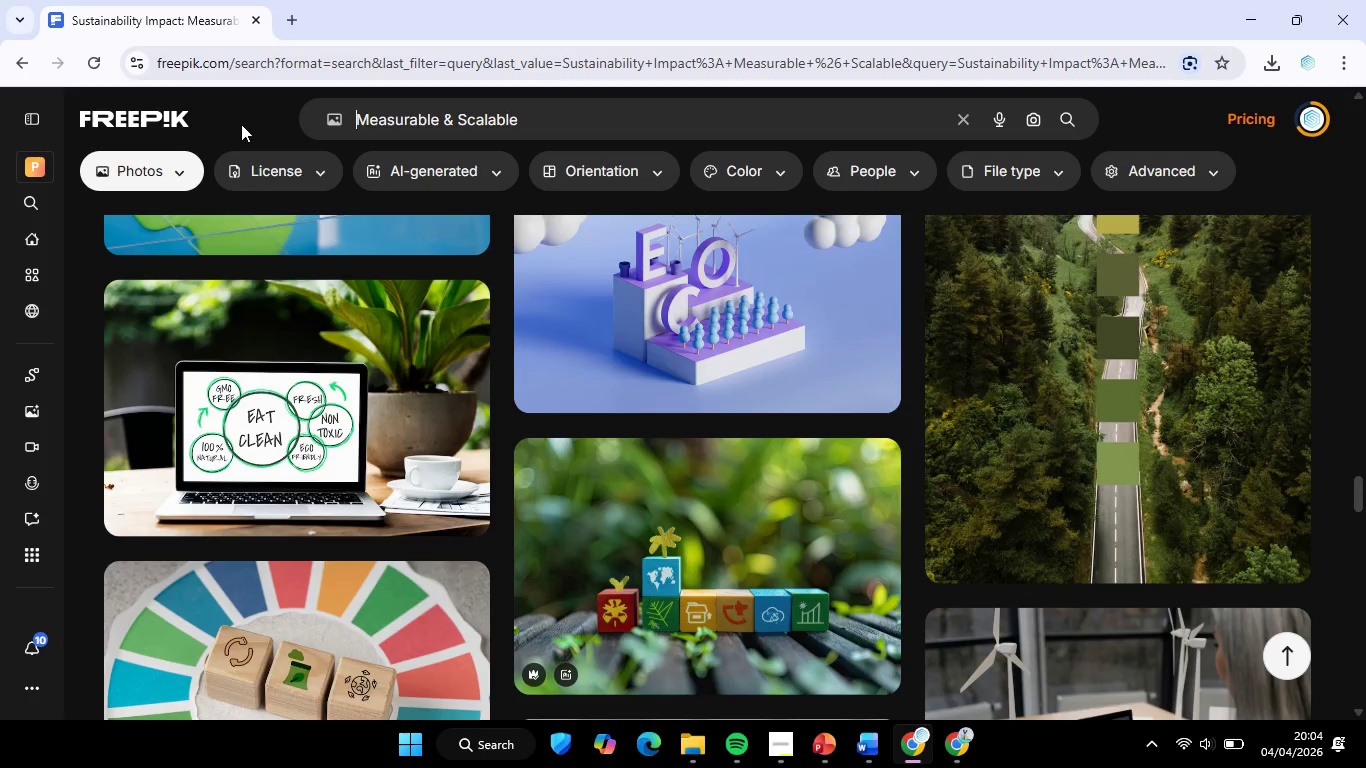 
scroll: coordinate [530, 438], scroll_direction: down, amount: 15.0
 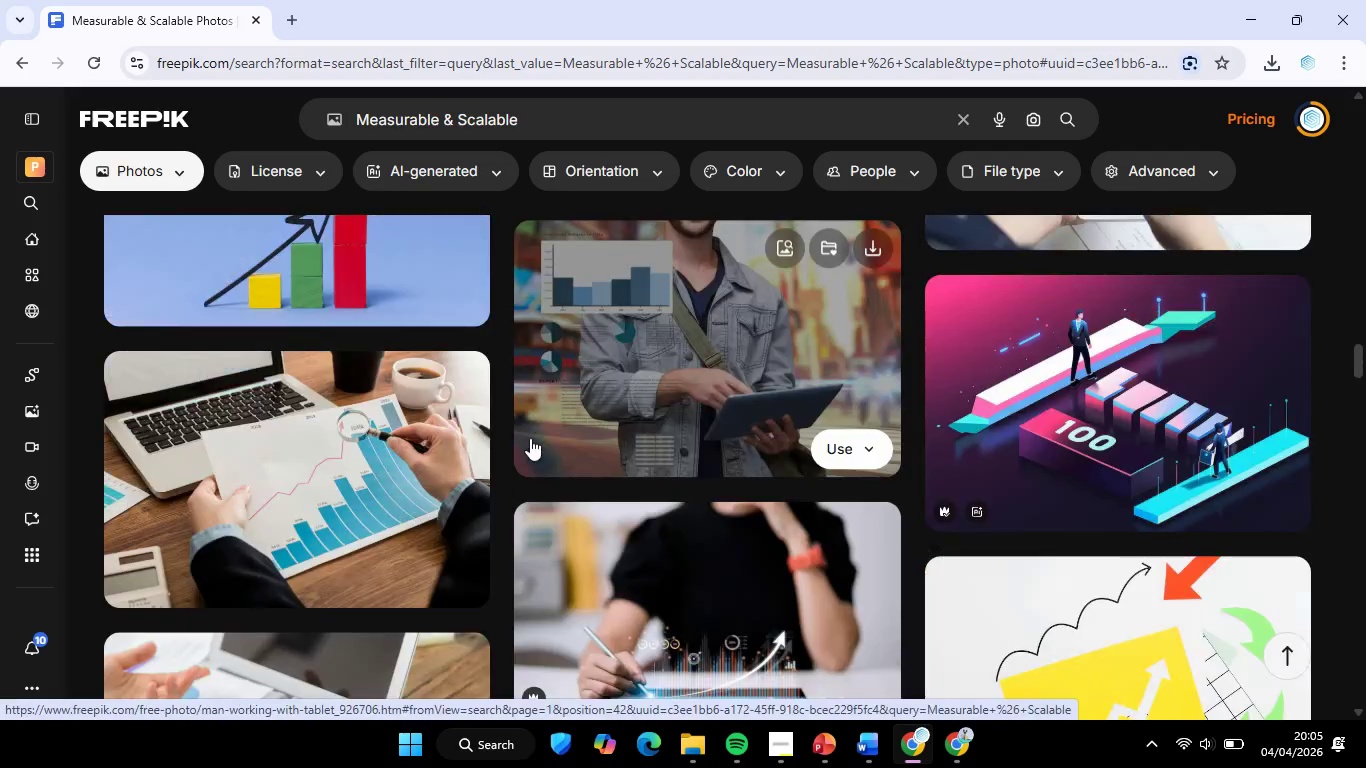 
scroll: coordinate [511, 440], scroll_direction: down, amount: 14.0
 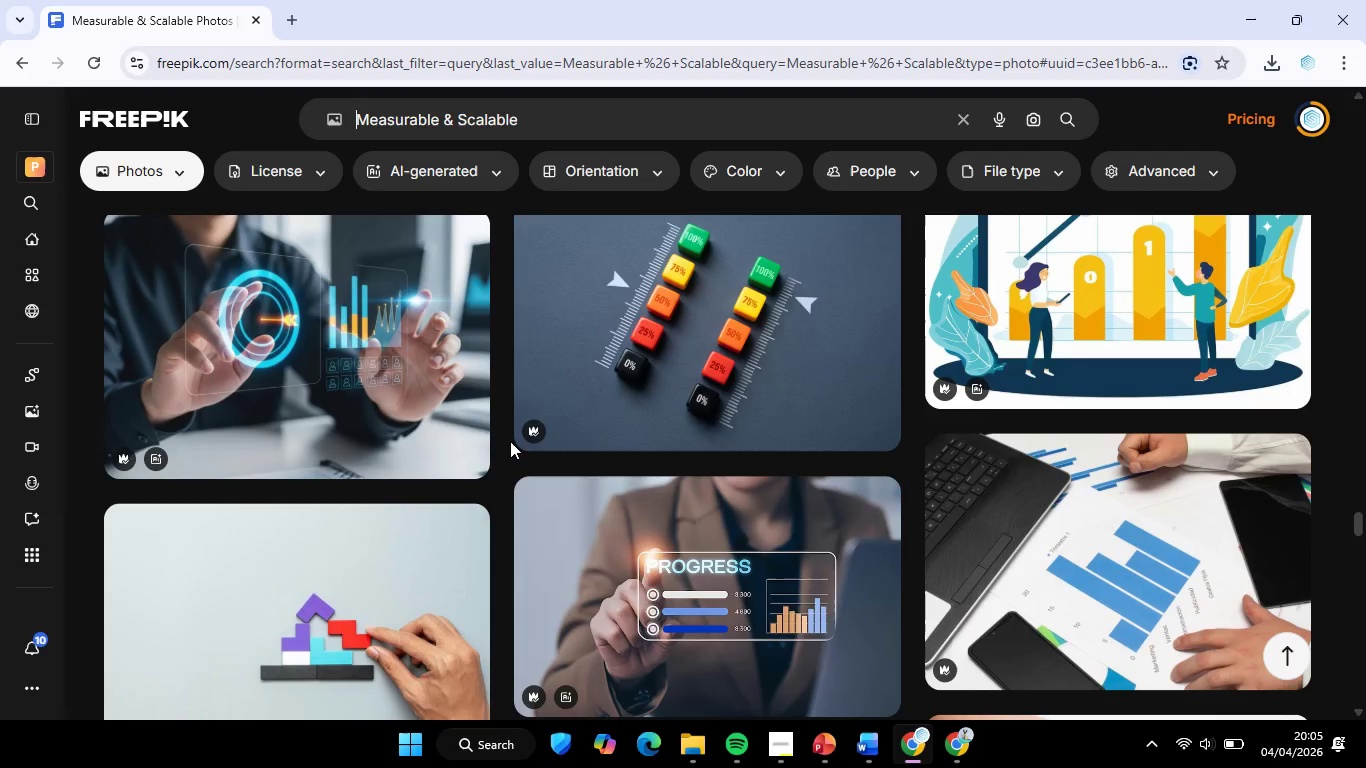 
scroll: coordinate [510, 442], scroll_direction: down, amount: 4.0
 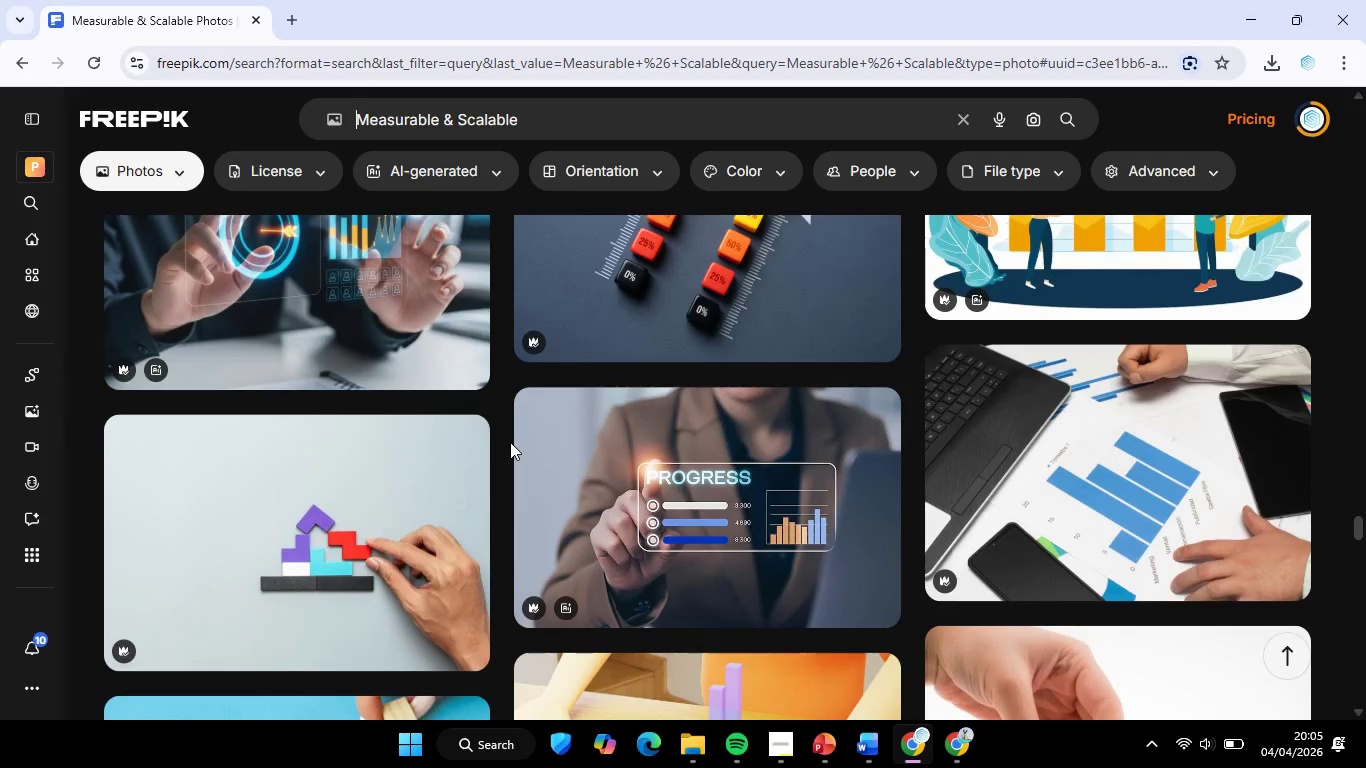 
left_click([856, 261])
 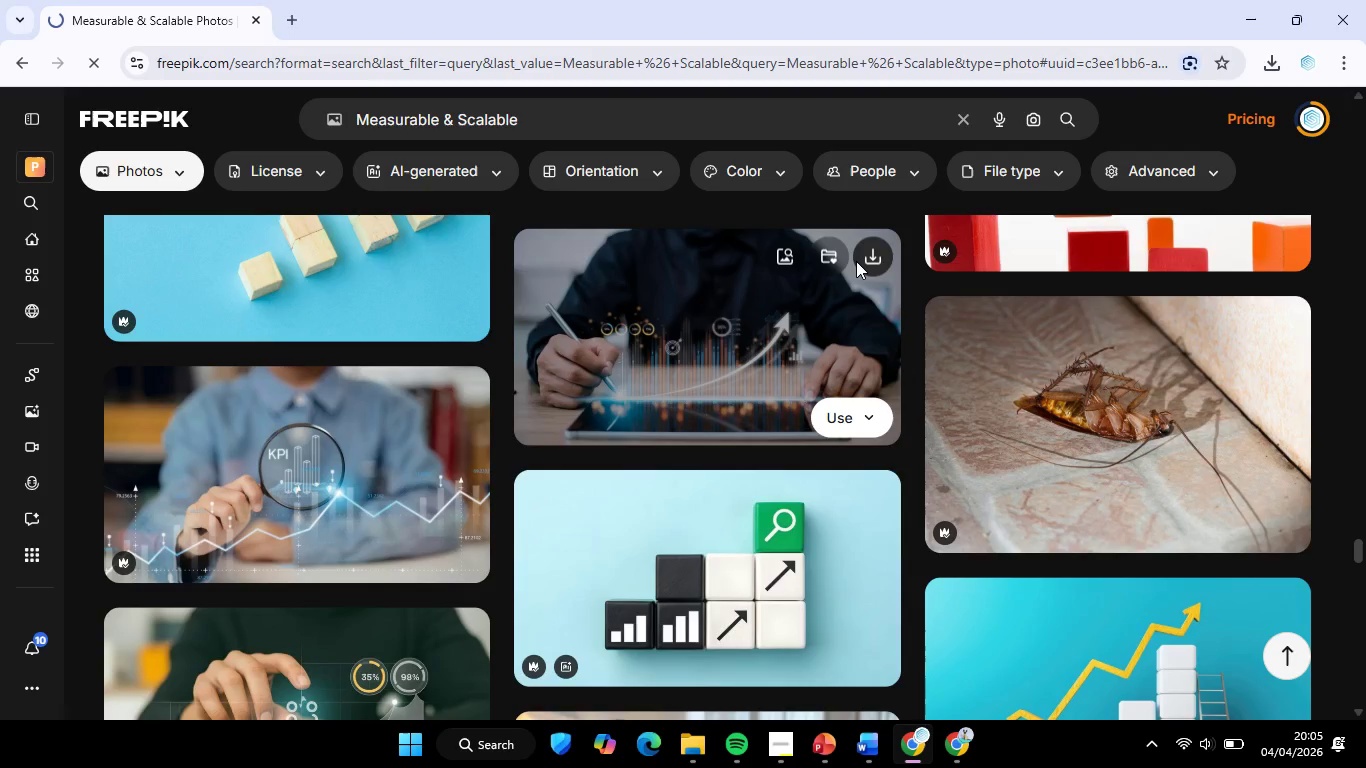 
scroll: coordinate [508, 444], scroll_direction: down, amount: 3.0
 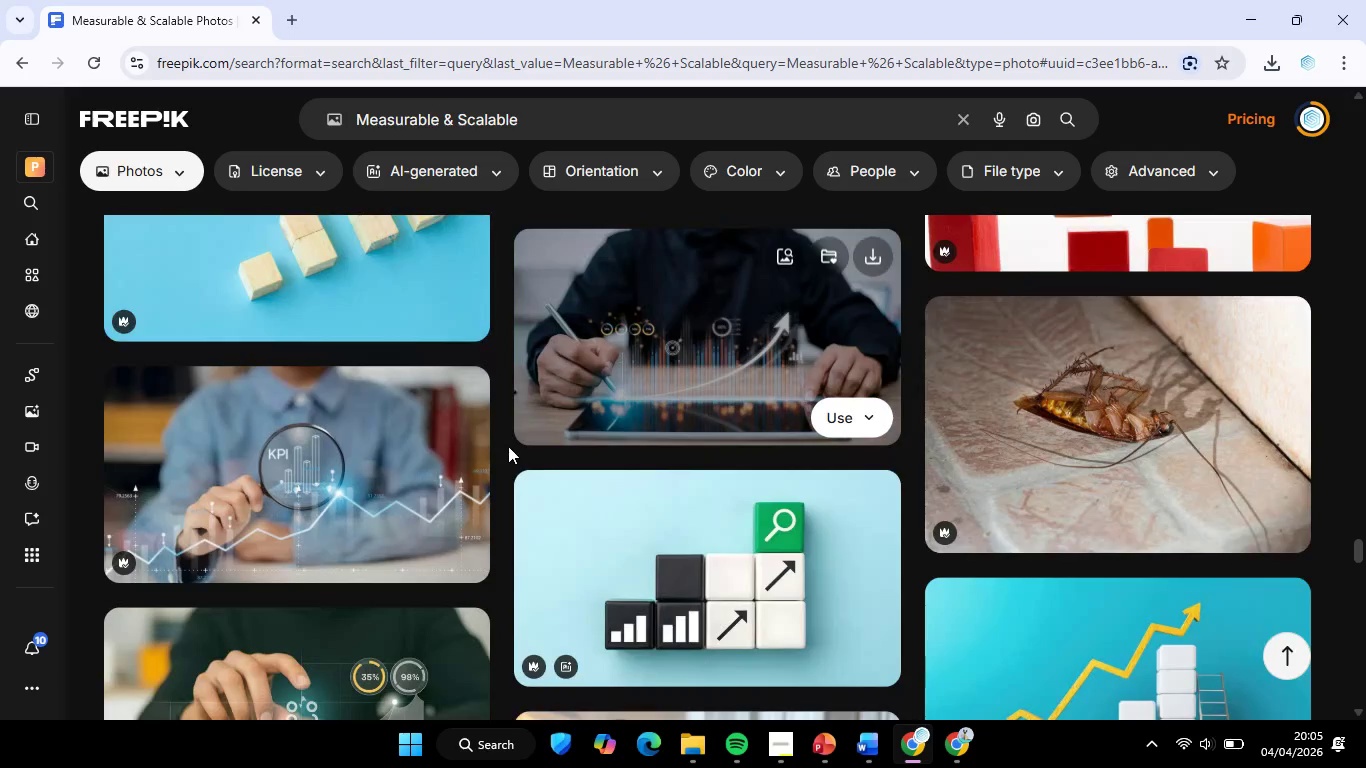 
wait(7.64)
 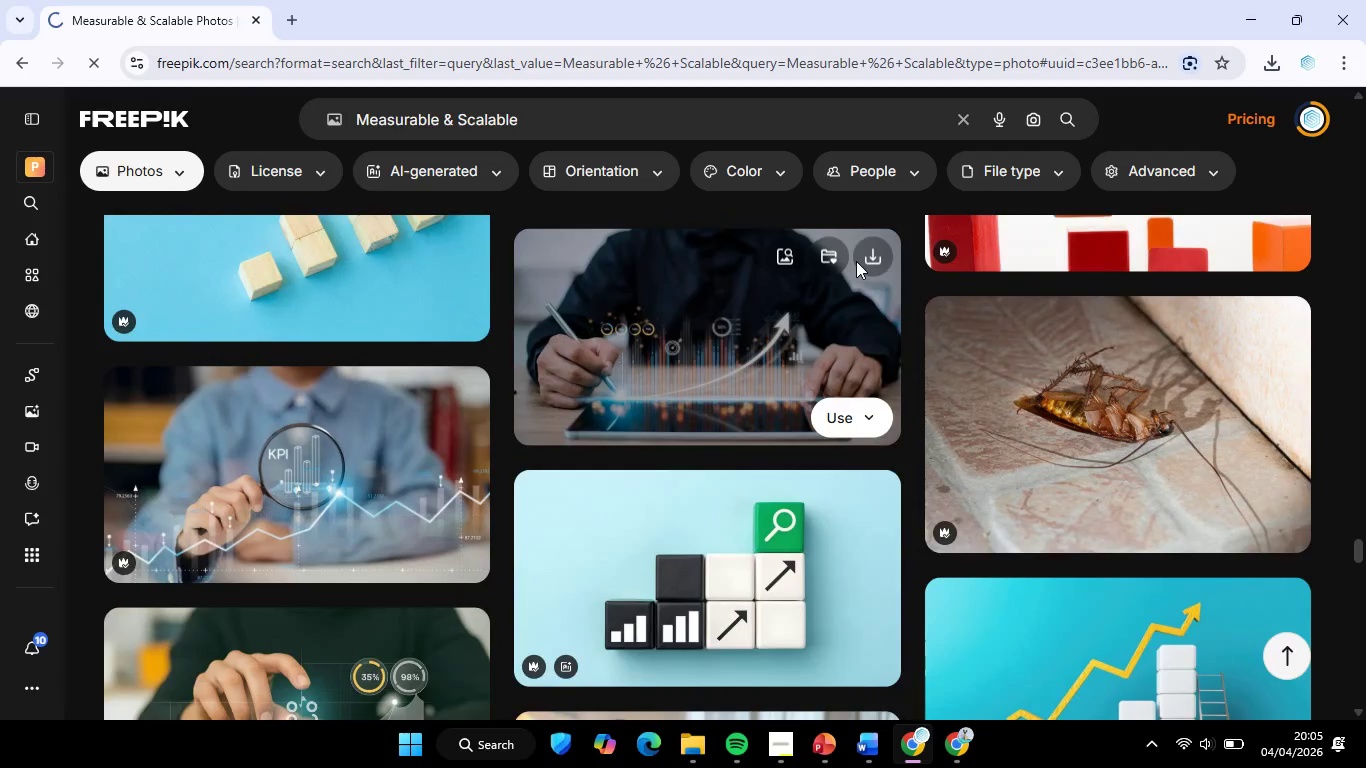 
scroll: coordinate [664, 488], scroll_direction: up, amount: 2.0
 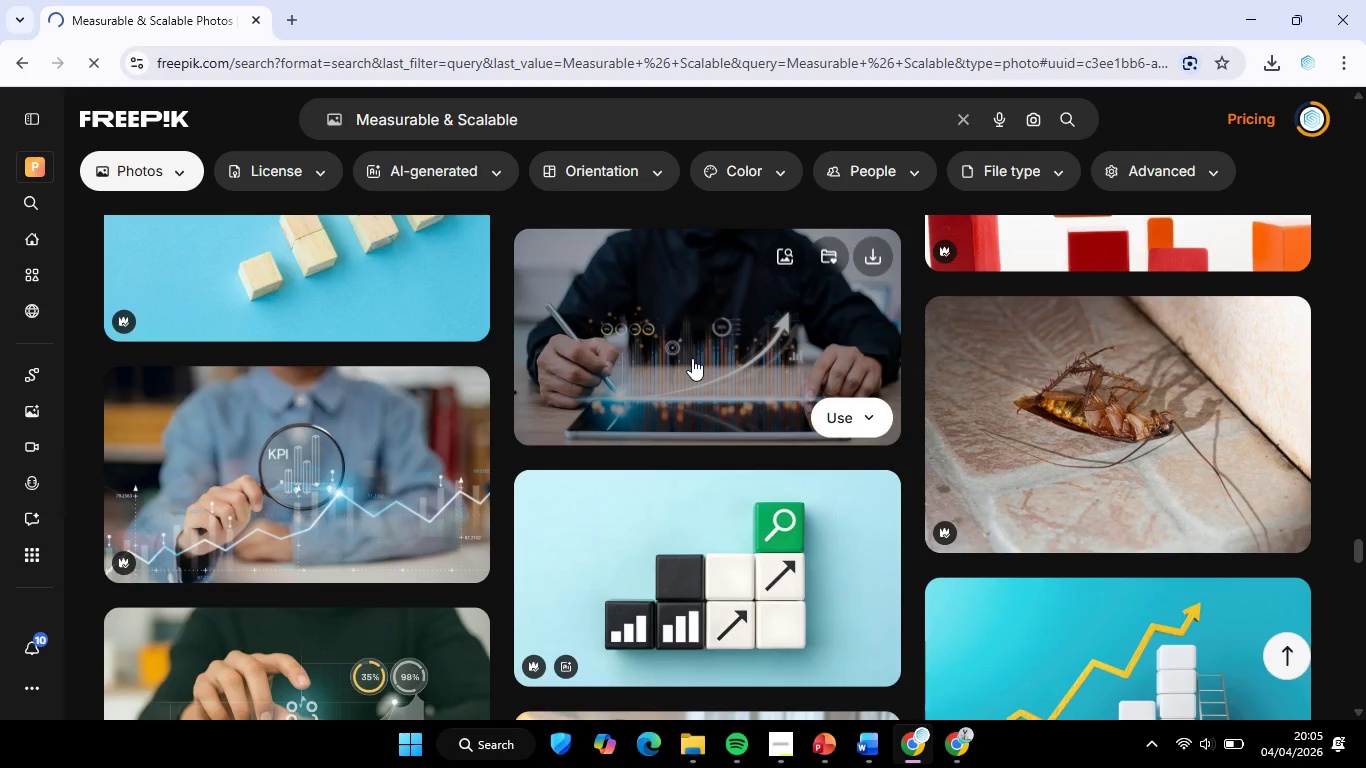 
left_click([876, 469])
 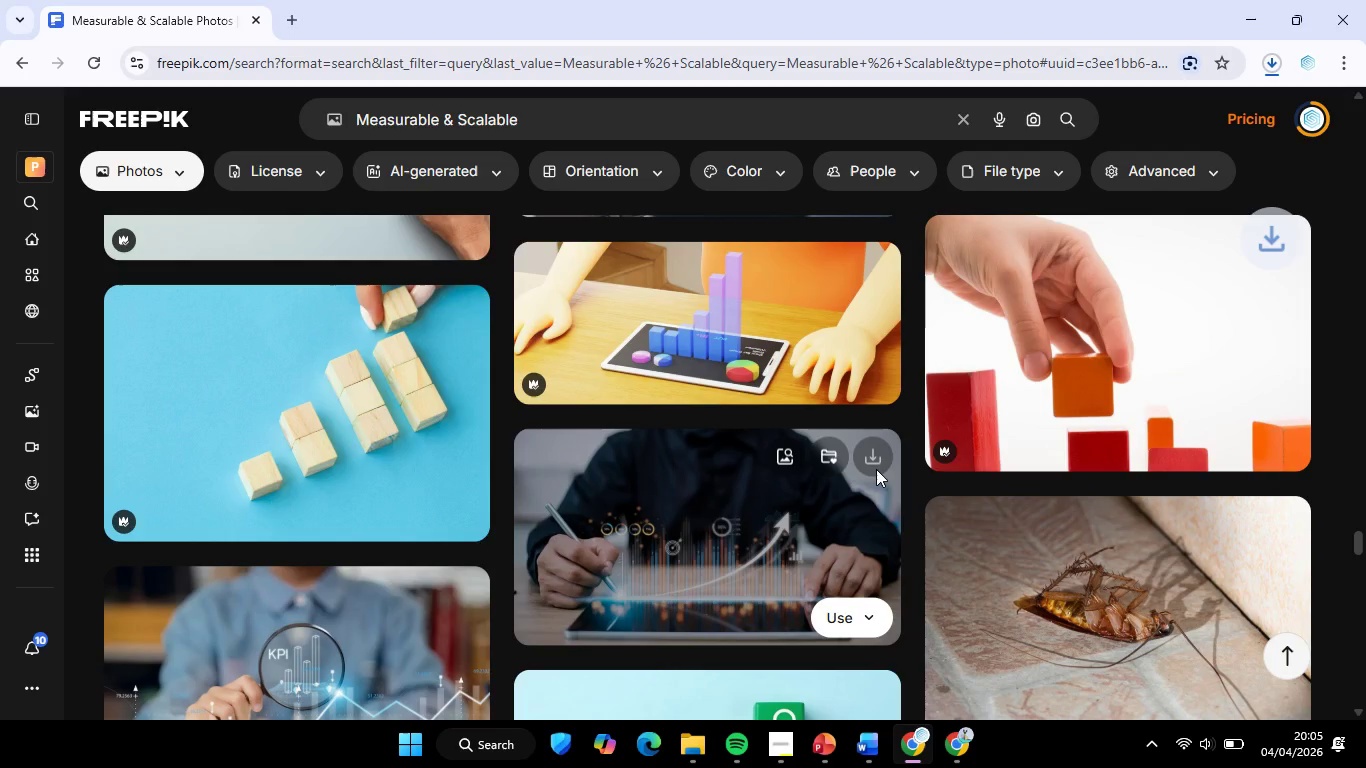 
scroll: coordinate [935, 498], scroll_direction: down, amount: 2.0
 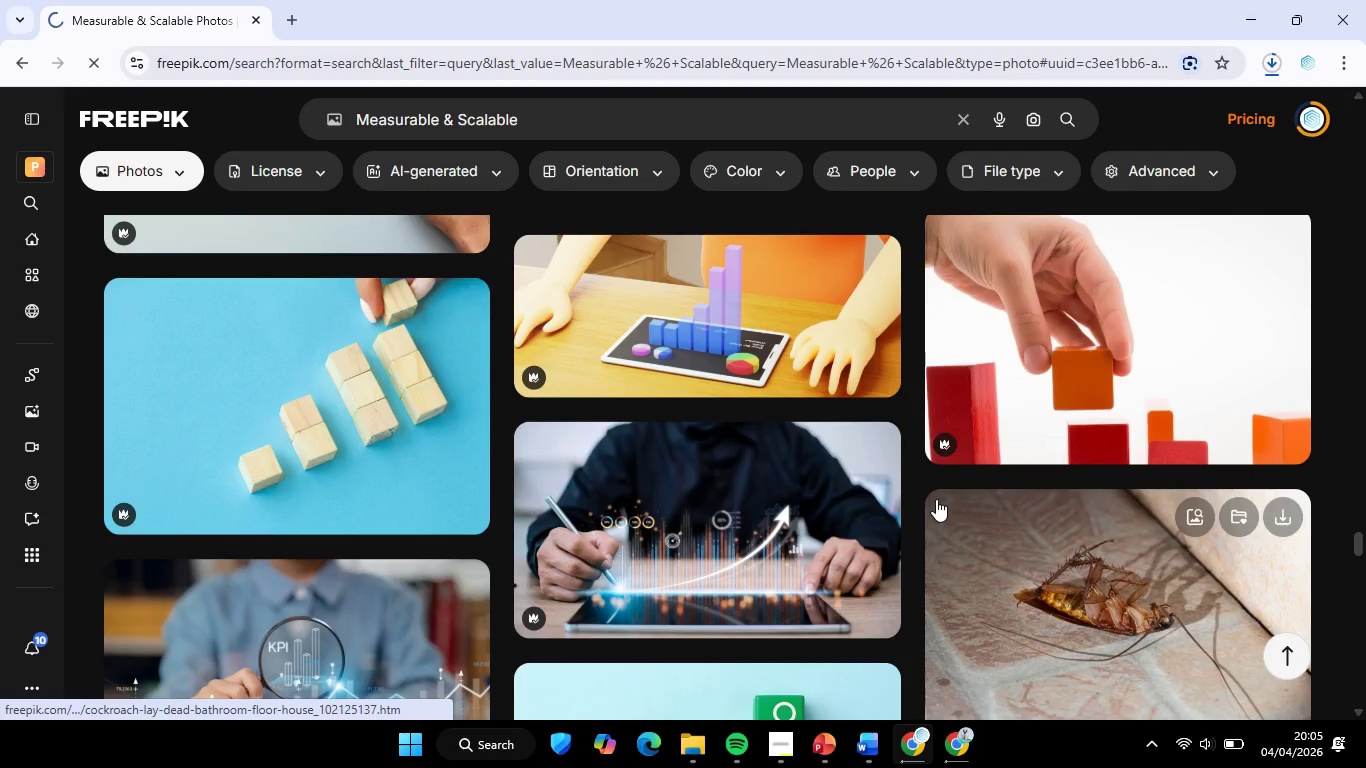 
left_click([780, 753])
 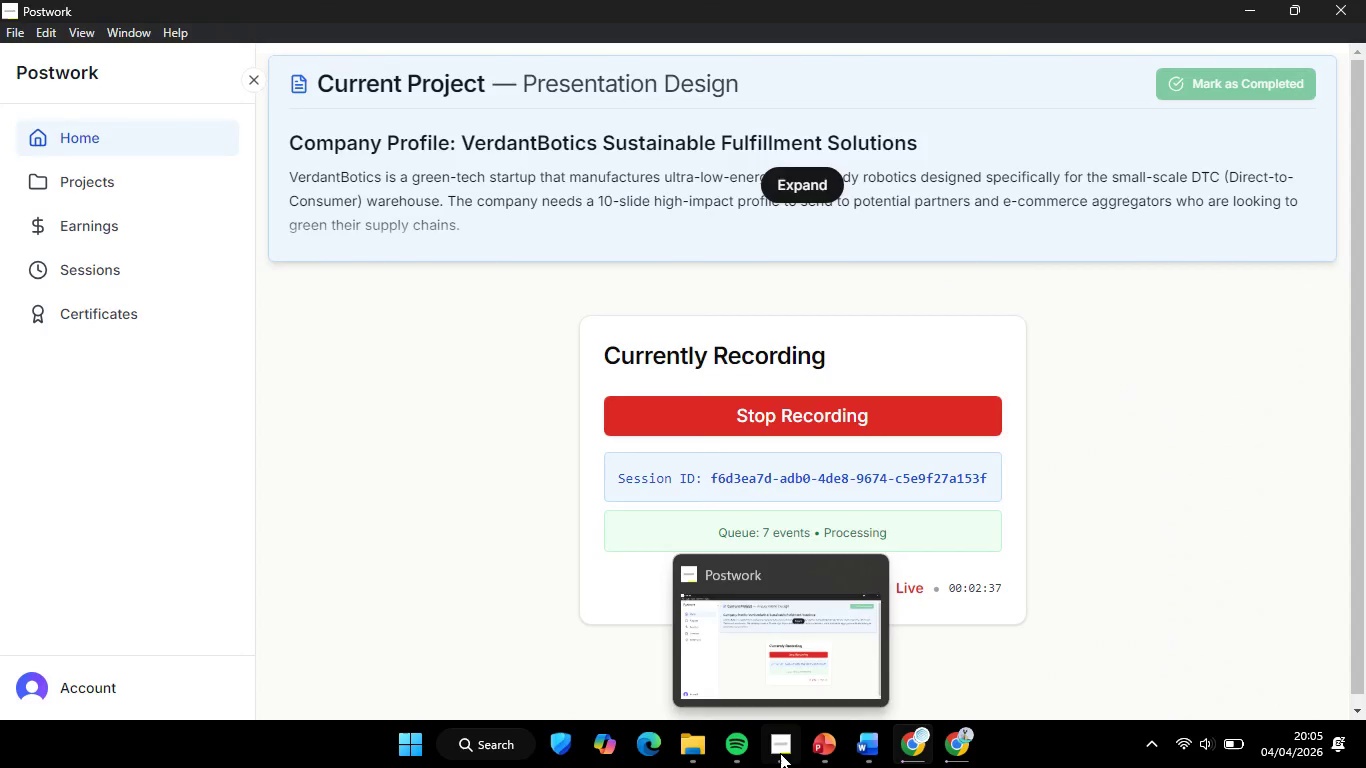 
left_click([780, 753])
 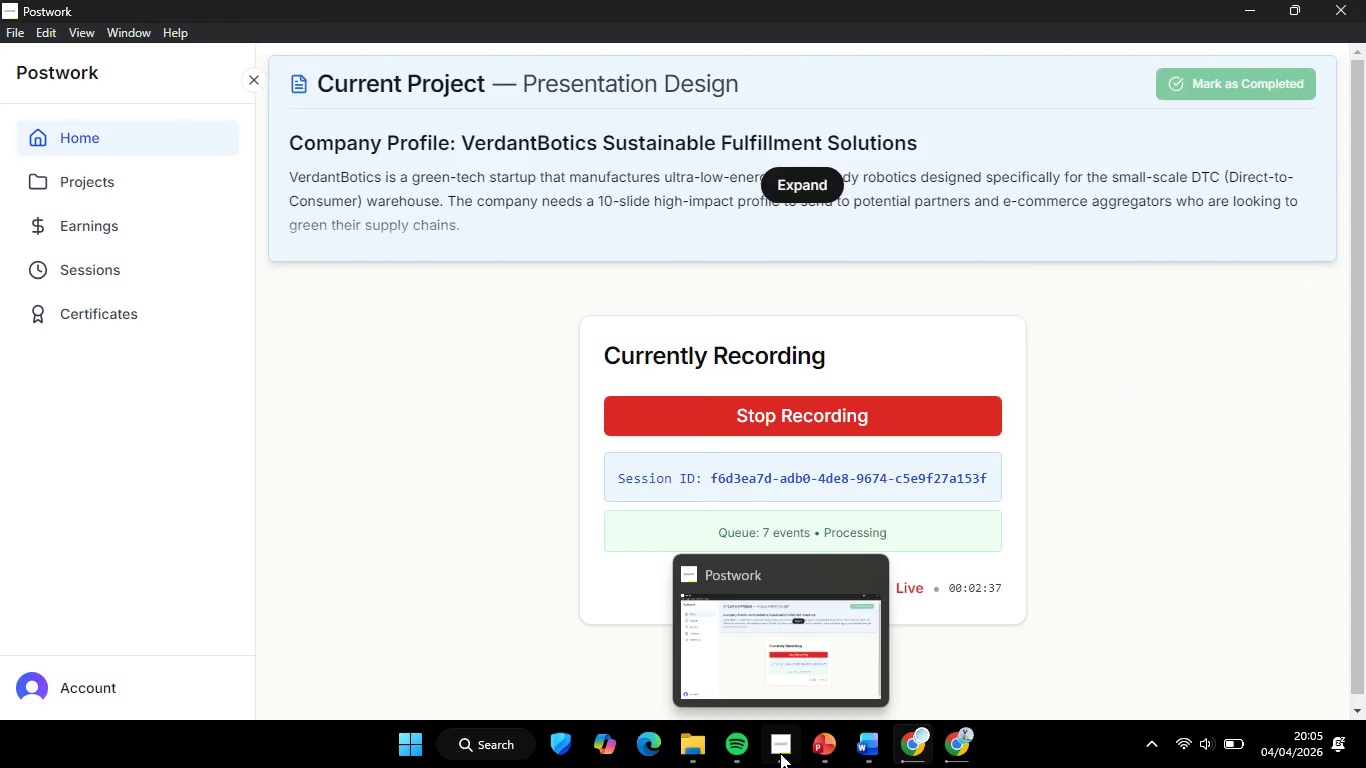 
scroll: coordinate [967, 508], scroll_direction: down, amount: 1.0
 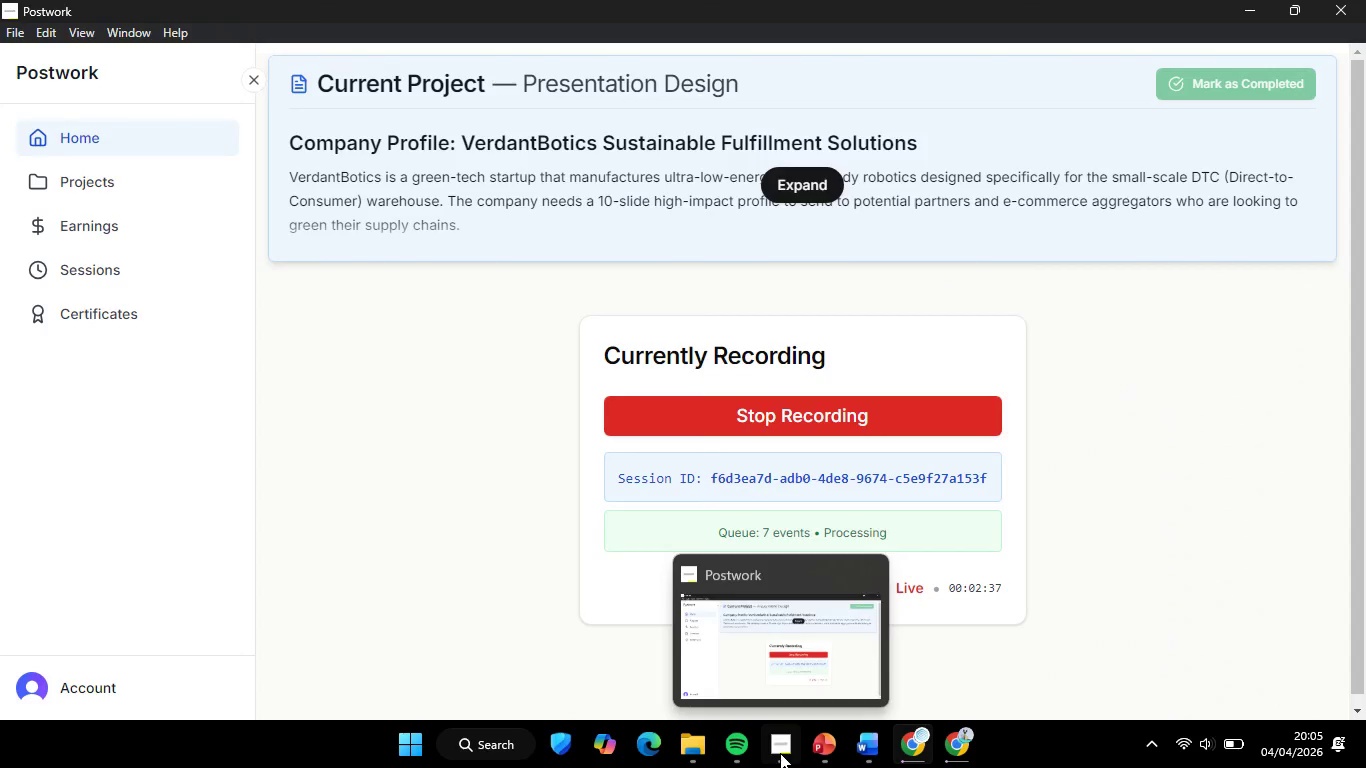 
left_click([1280, 64])
 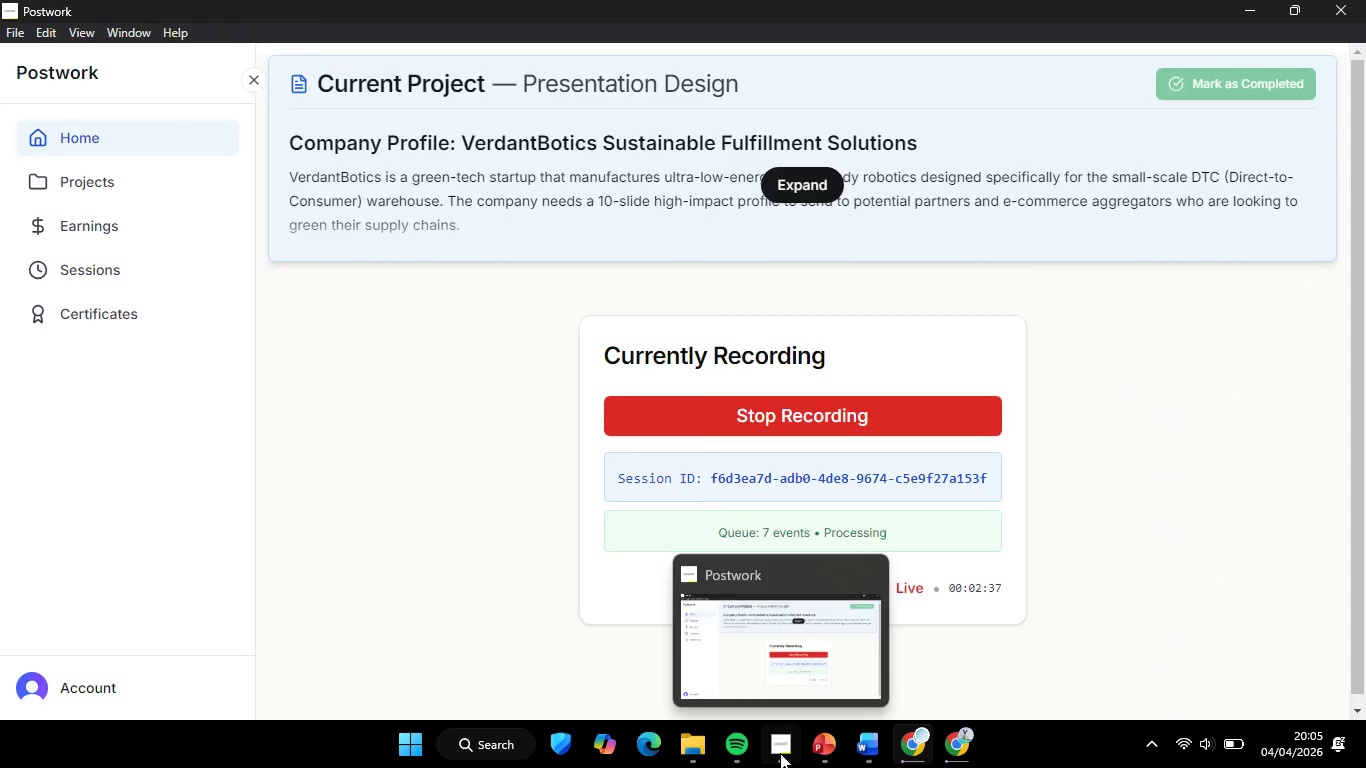 
left_click([1254, 154])
 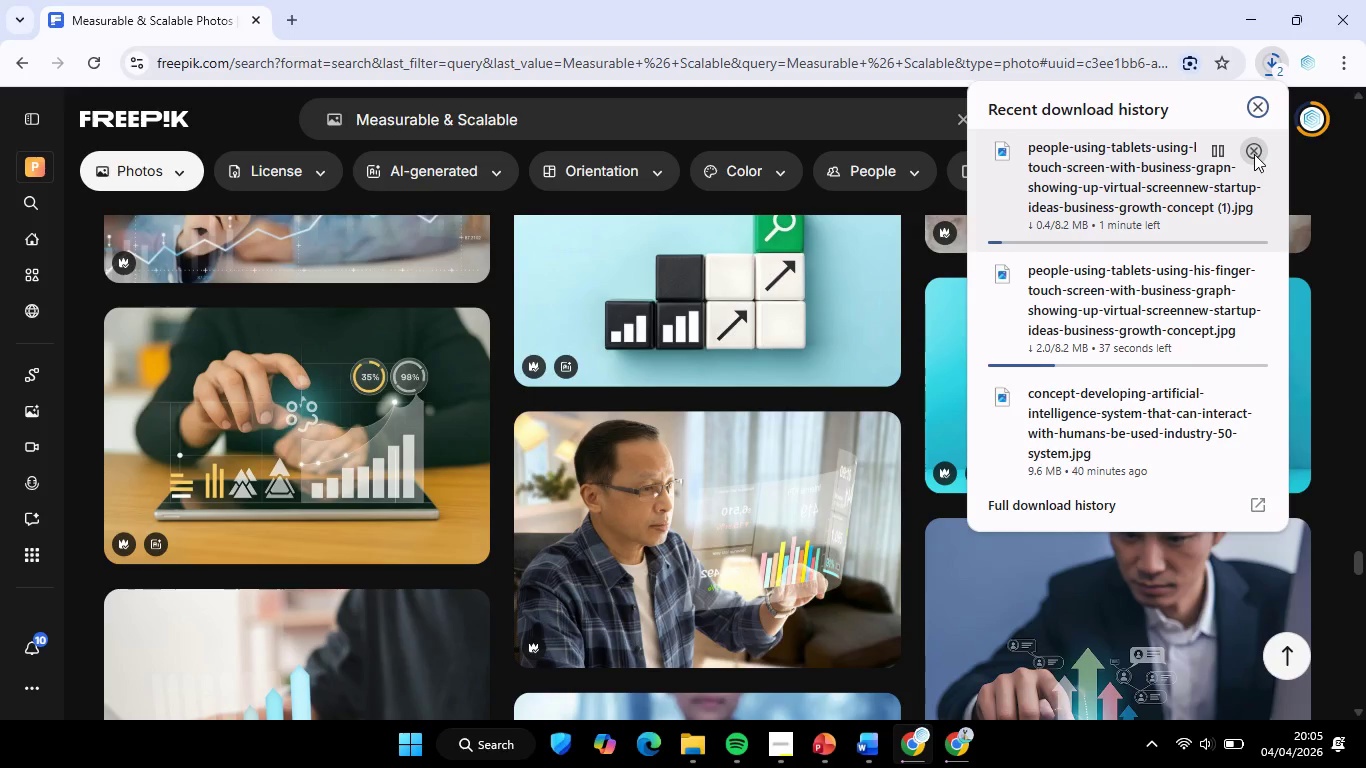 
left_click([1260, 66])
 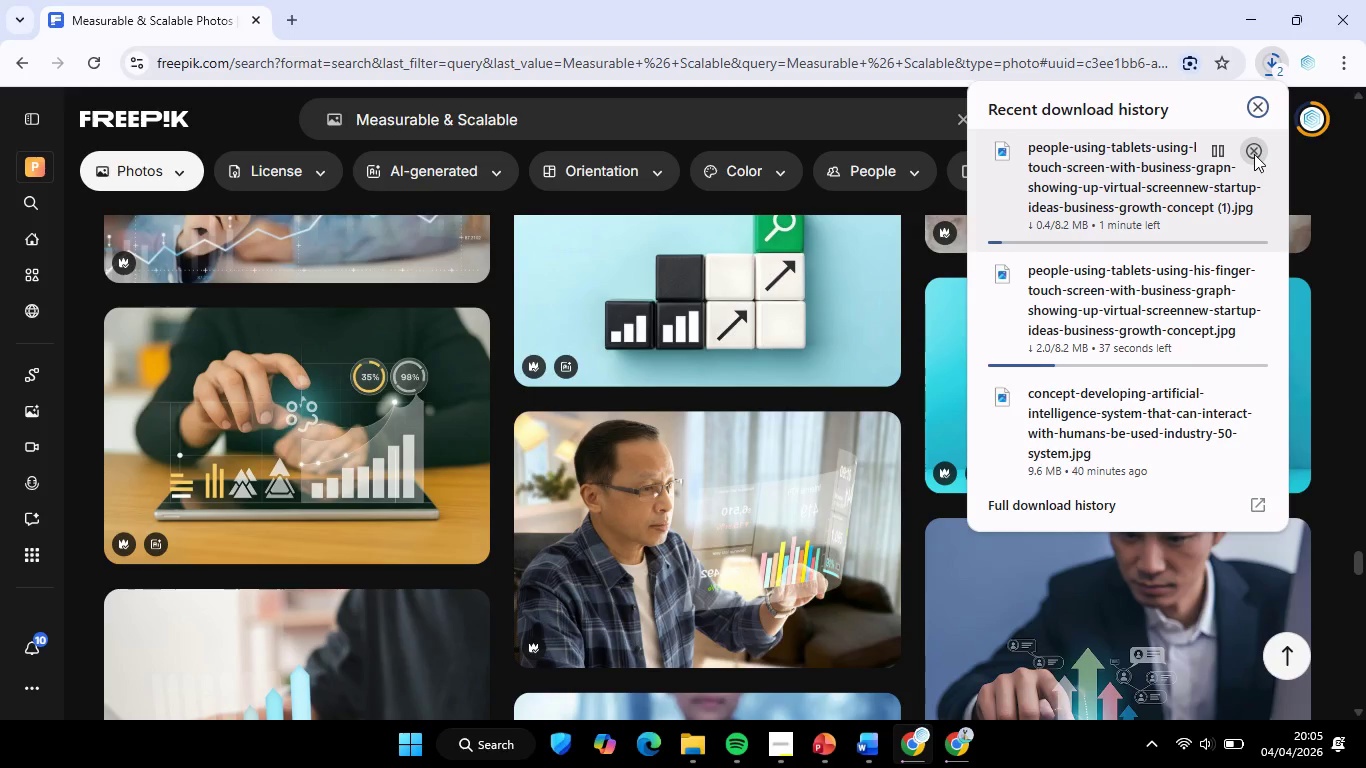 
scroll: coordinate [716, 495], scroll_direction: down, amount: 2.0
 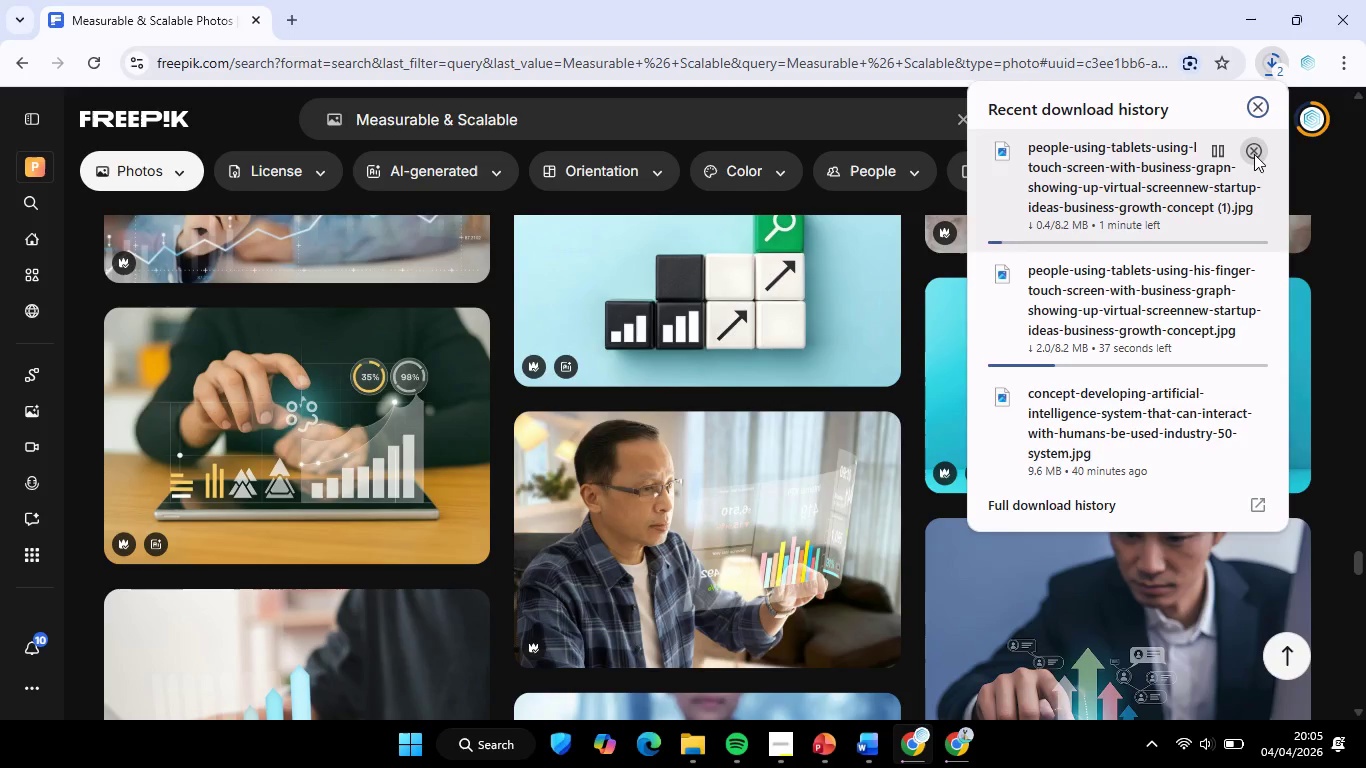 
mouse_move([717, 482])
 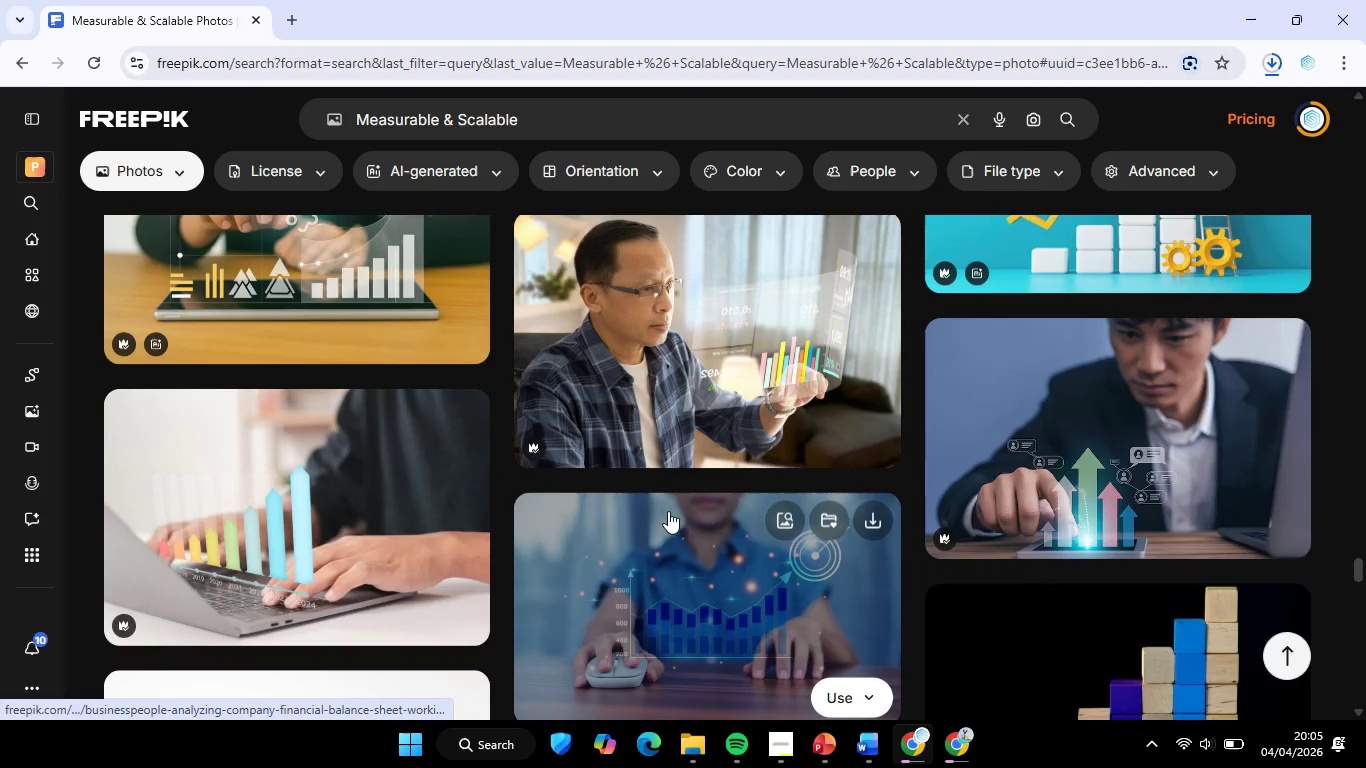 
scroll: coordinate [808, 428], scroll_direction: none, amount: 0.0
 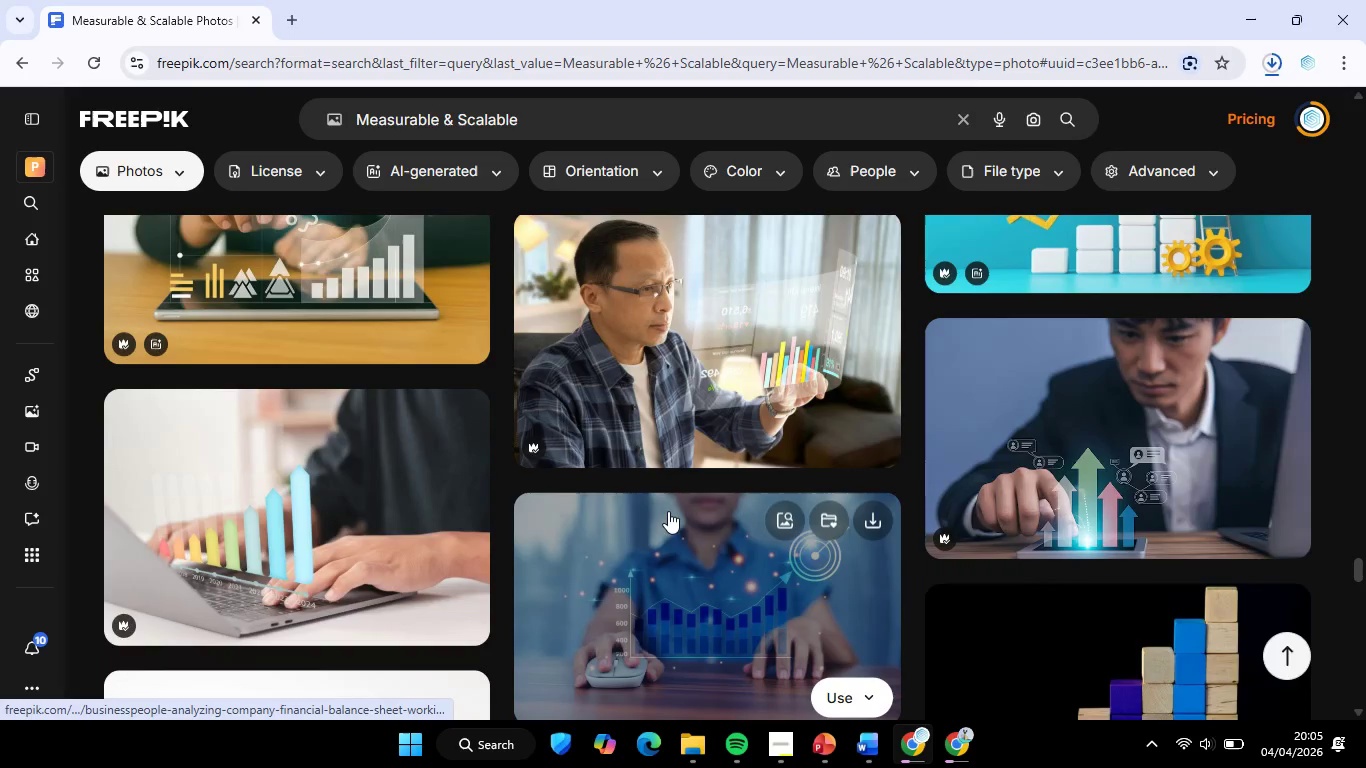 
mouse_move([807, 455])
 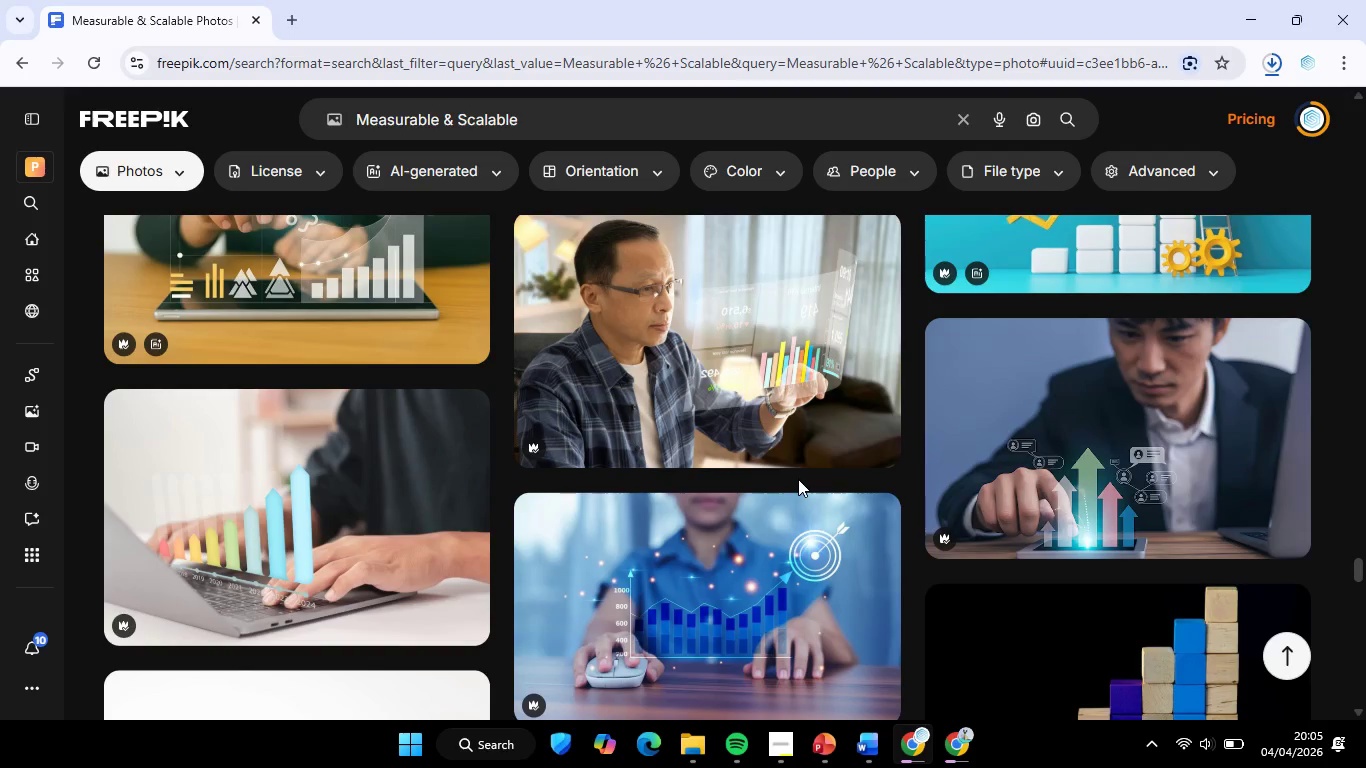 
scroll: coordinate [749, 405], scroll_direction: down, amount: 6.0
 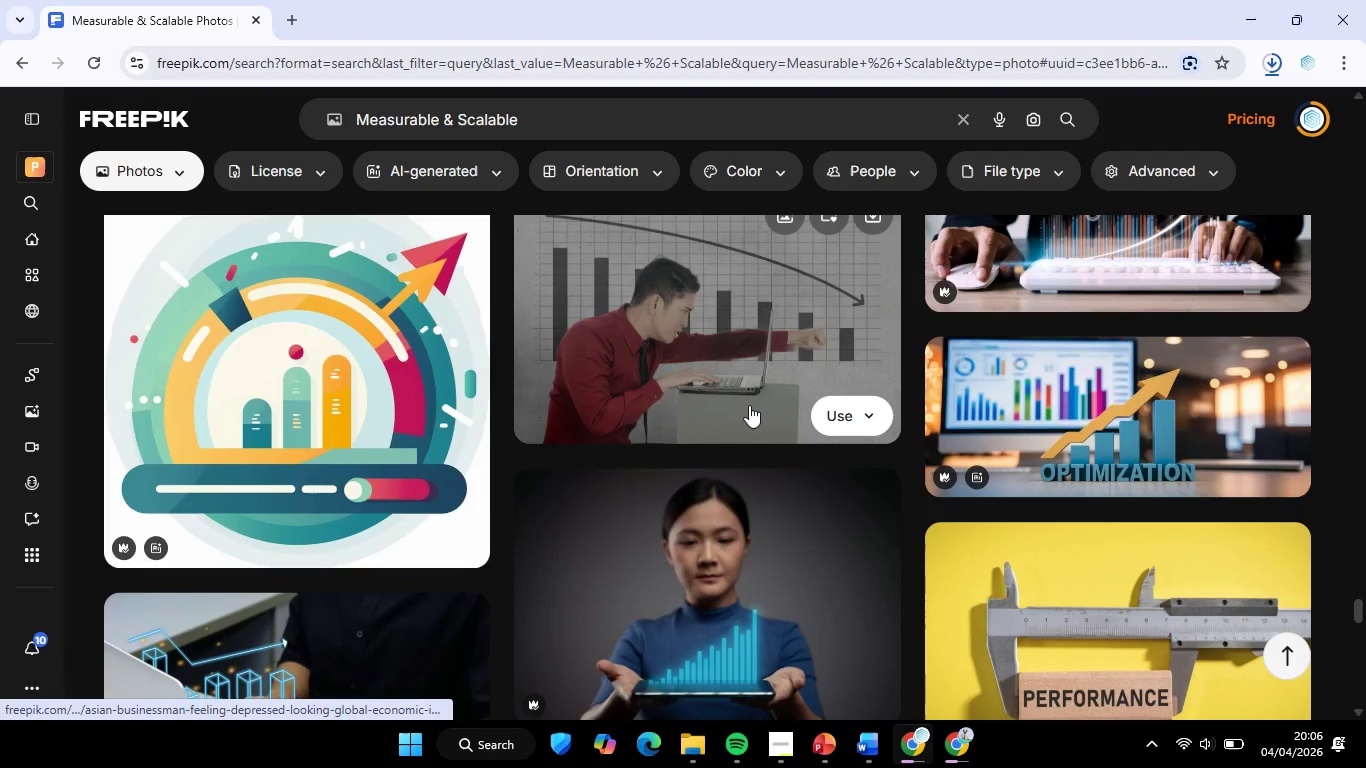 
left_click([1278, 62])
 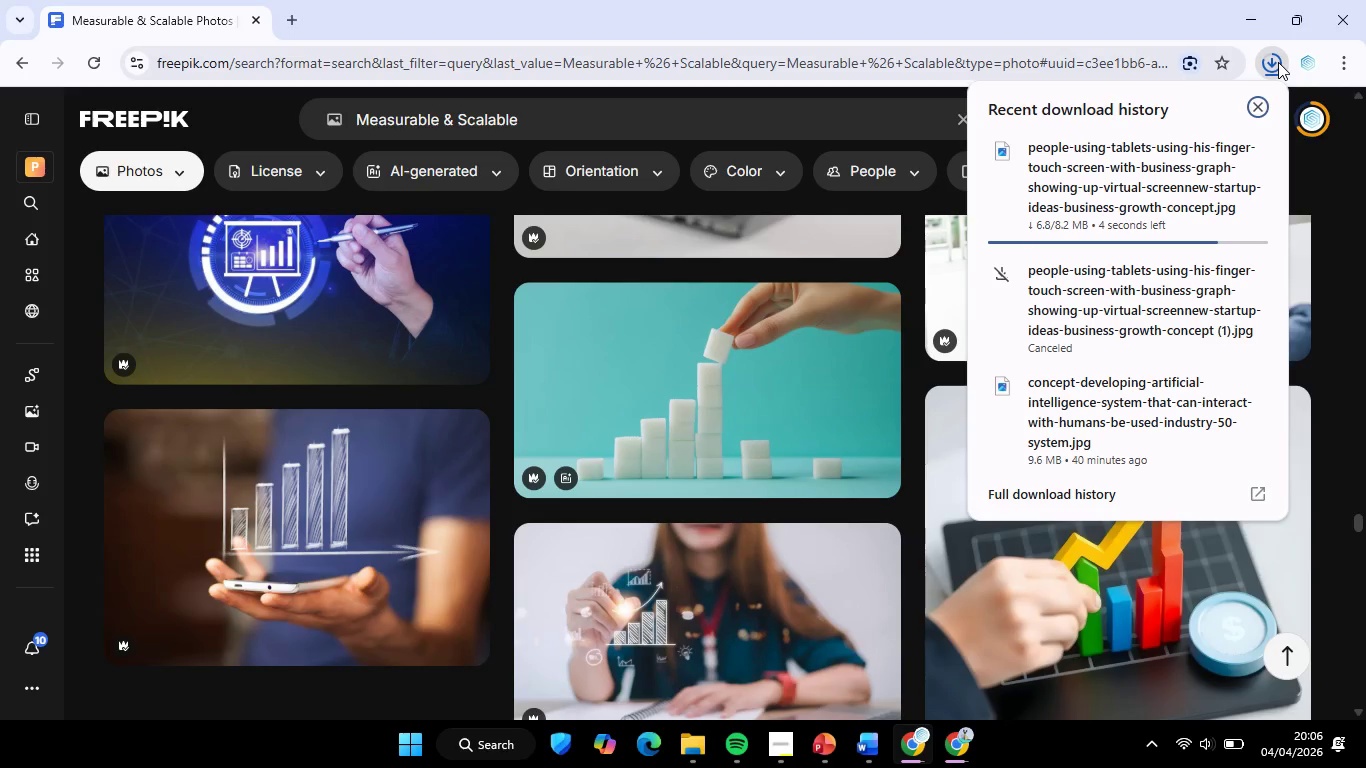 
left_click([1258, 18])
 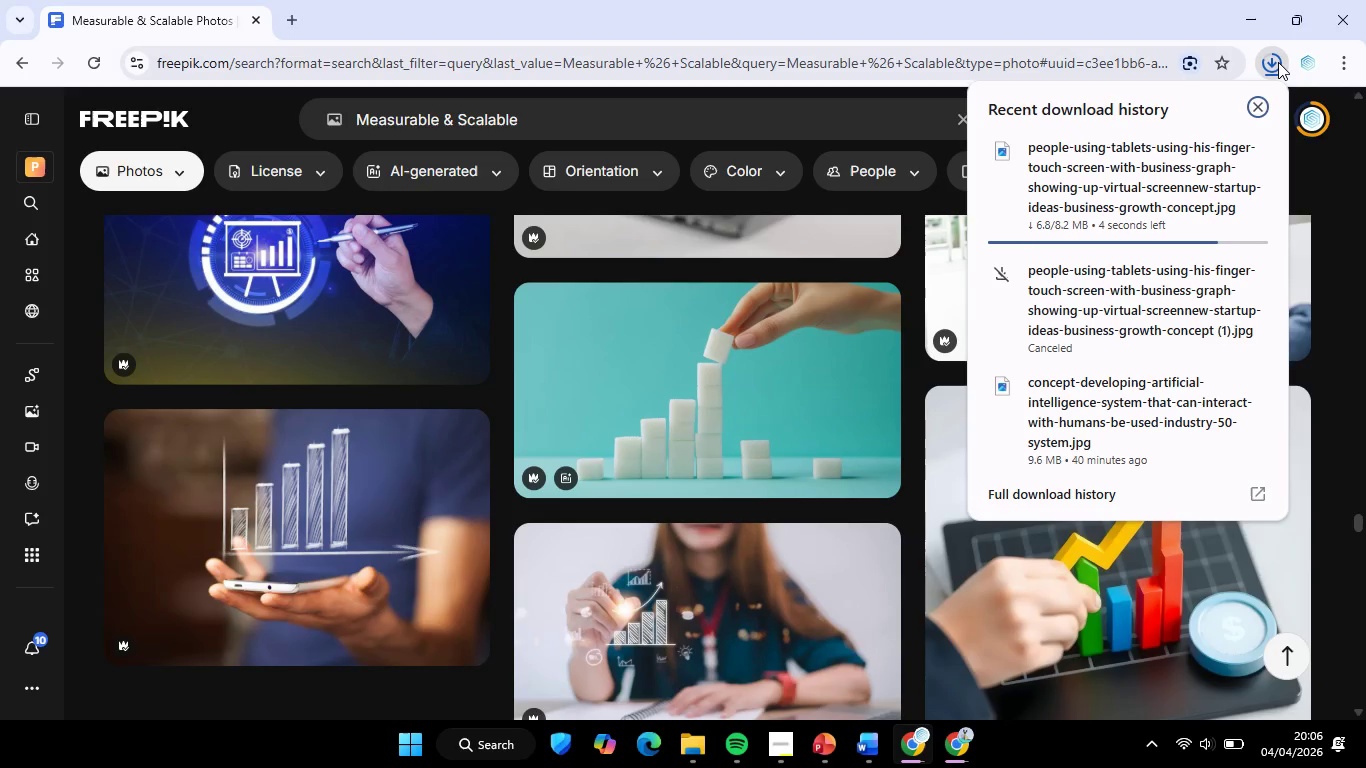 
left_click([796, 447])
 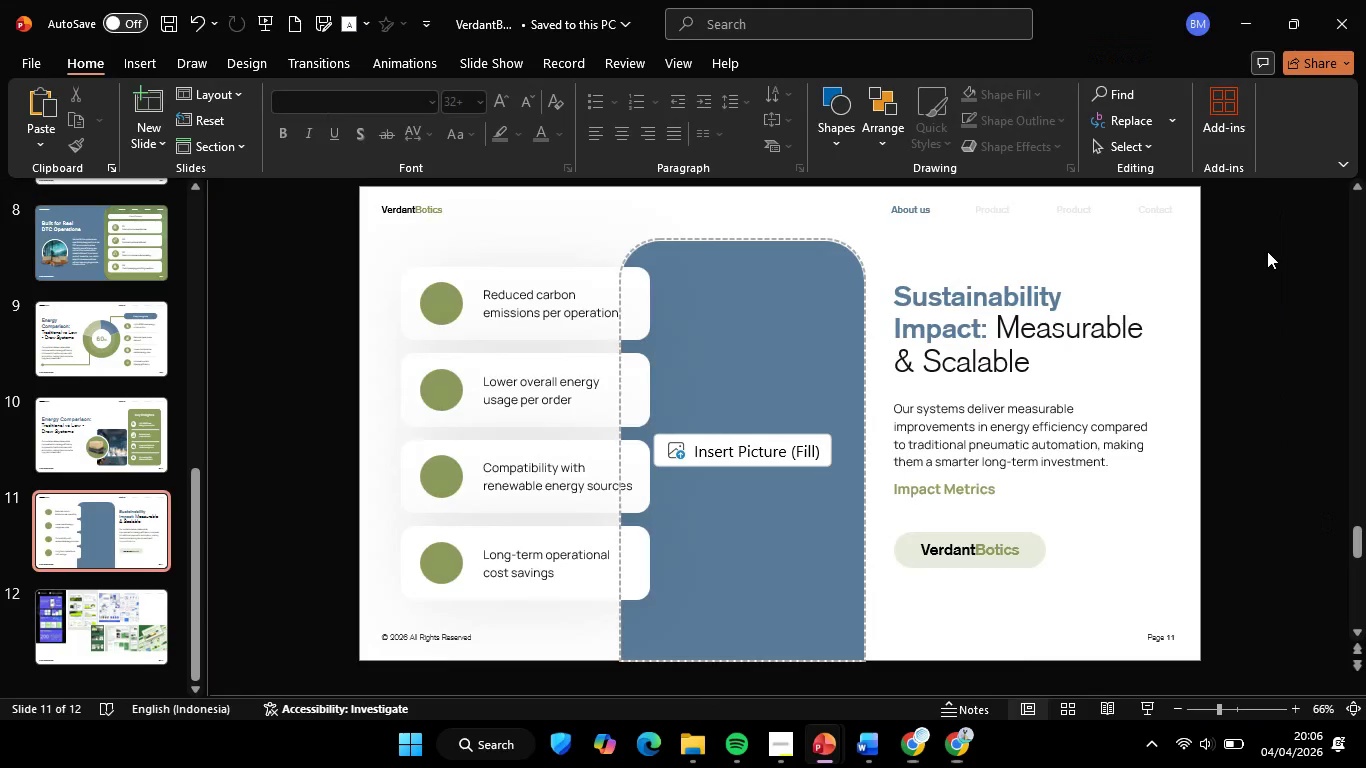 
left_click_drag(start_coordinate=[1305, 258], to_coordinate=[1326, 252])
 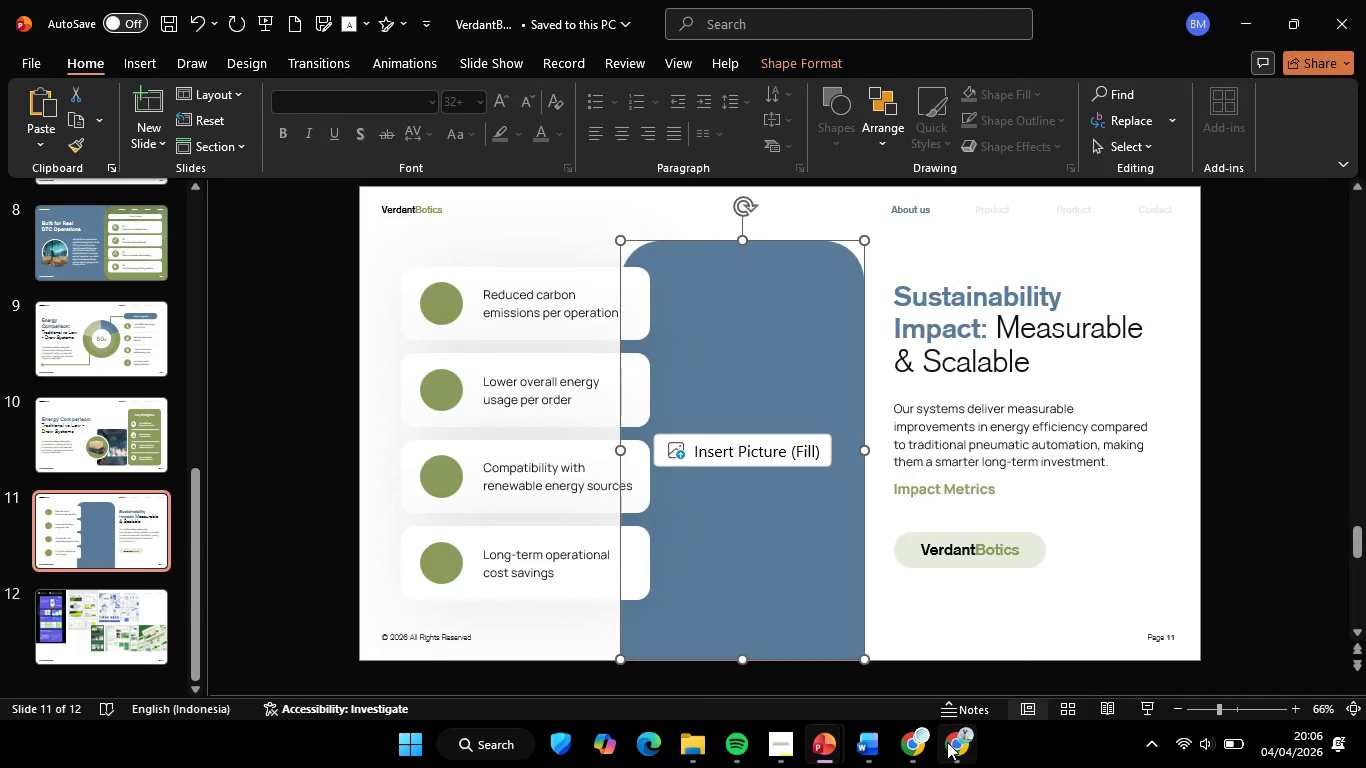 
left_click([948, 742])
 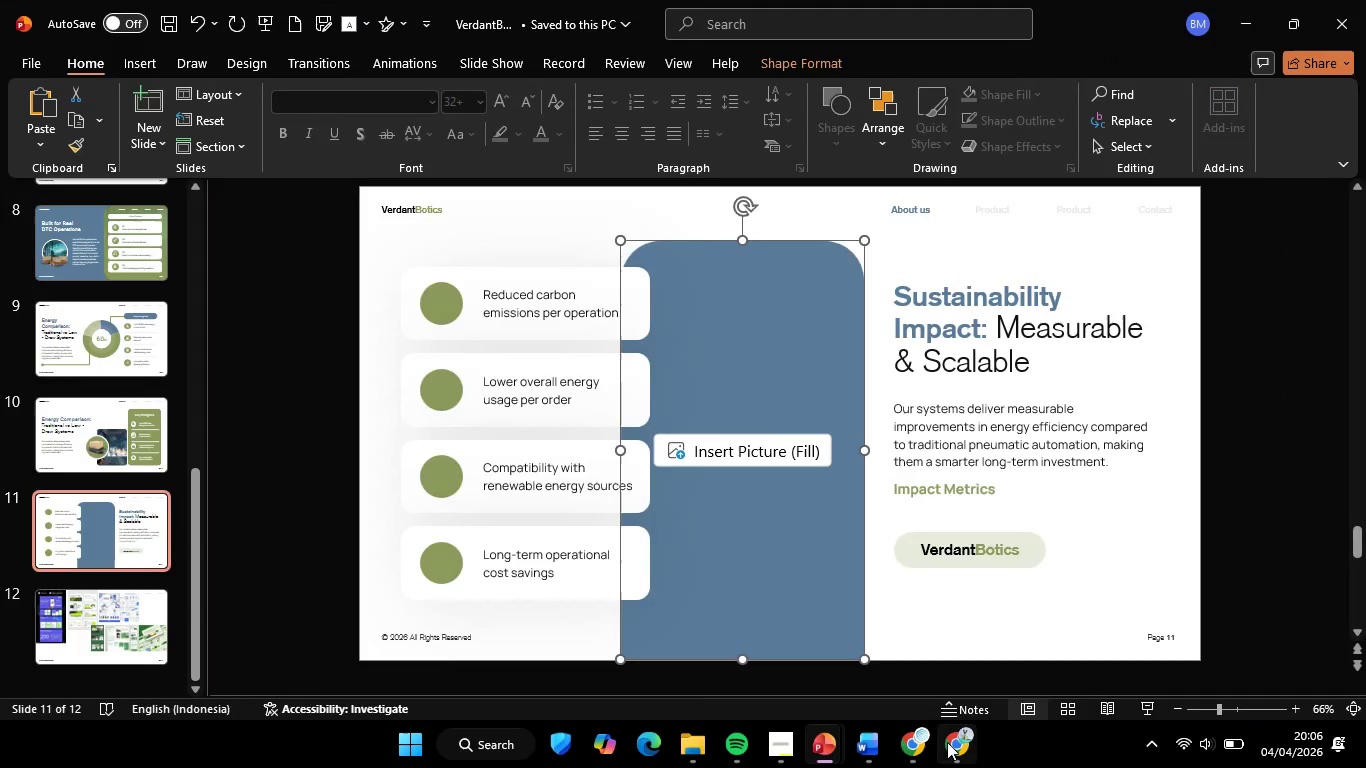 
left_click([905, 741])
 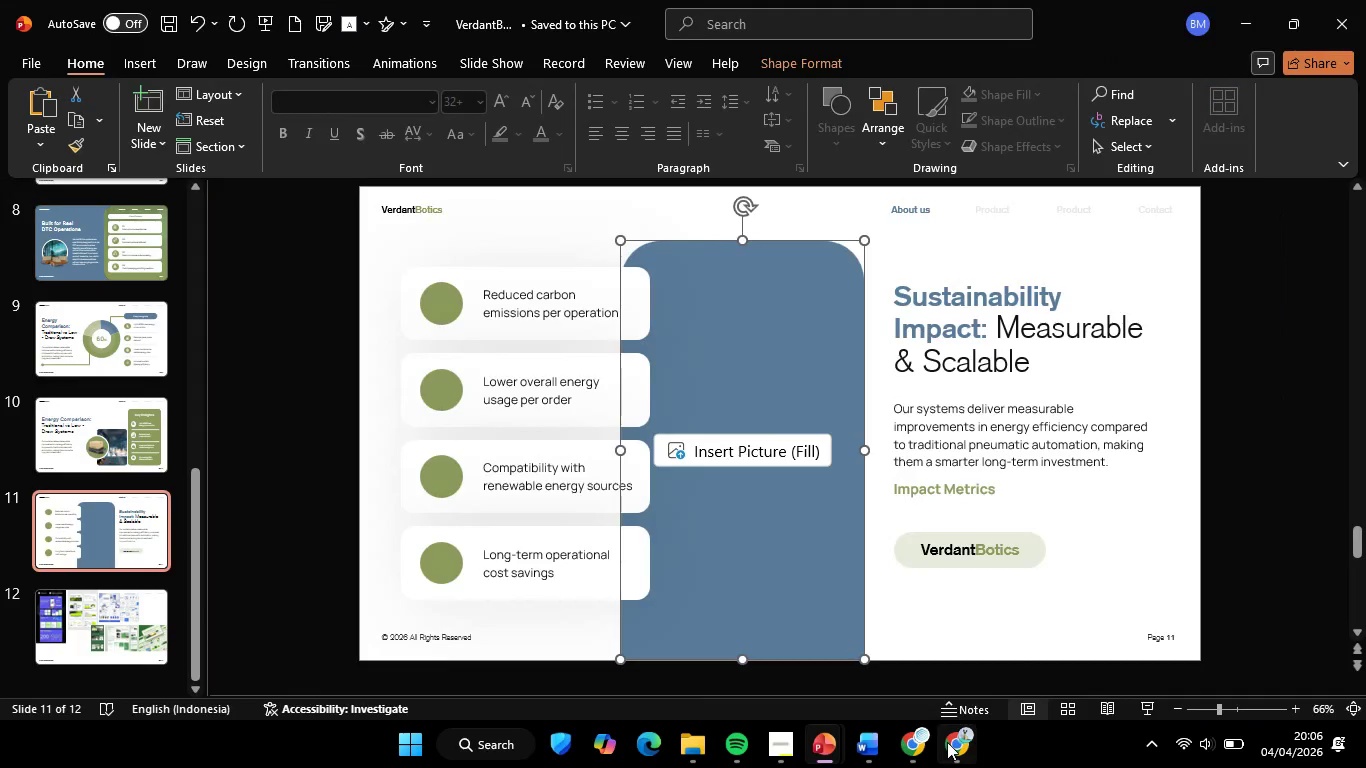 
left_click([604, 165])
 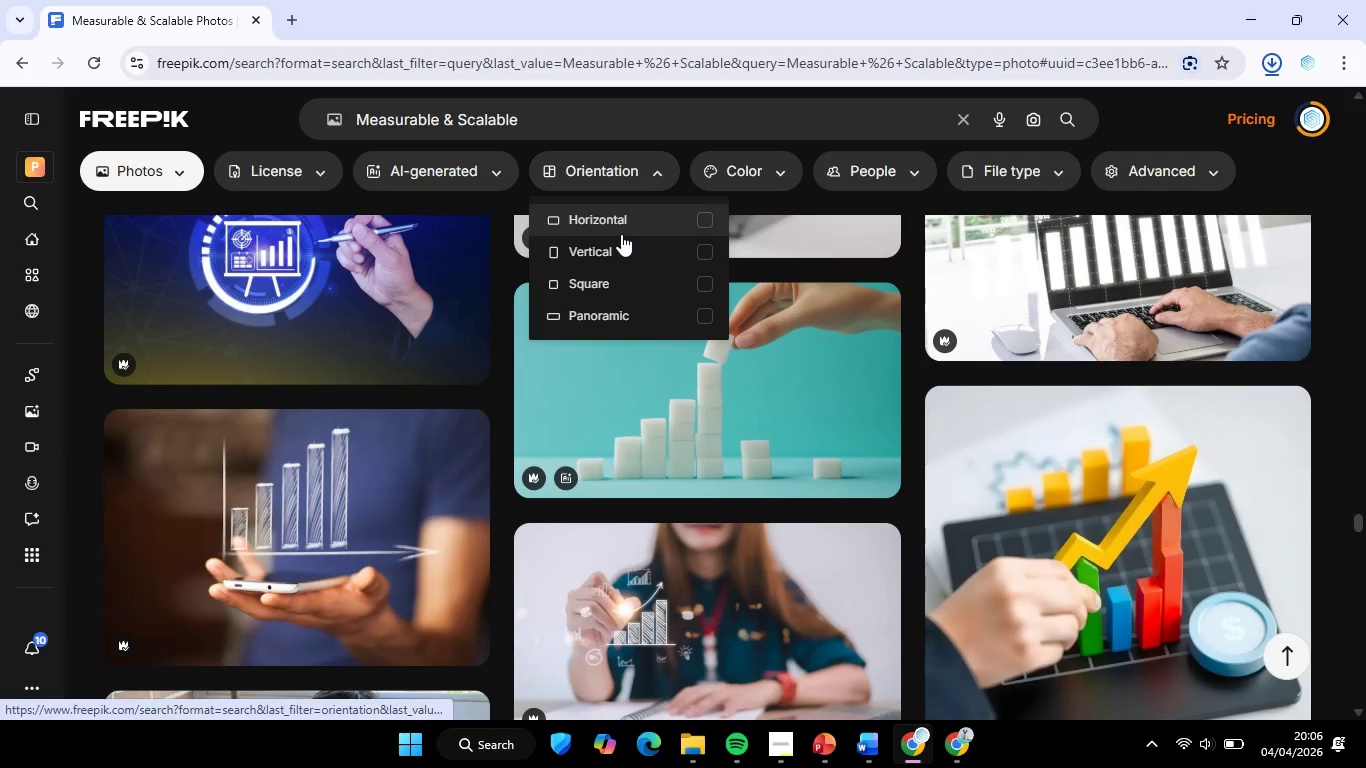 
left_click([613, 252])
 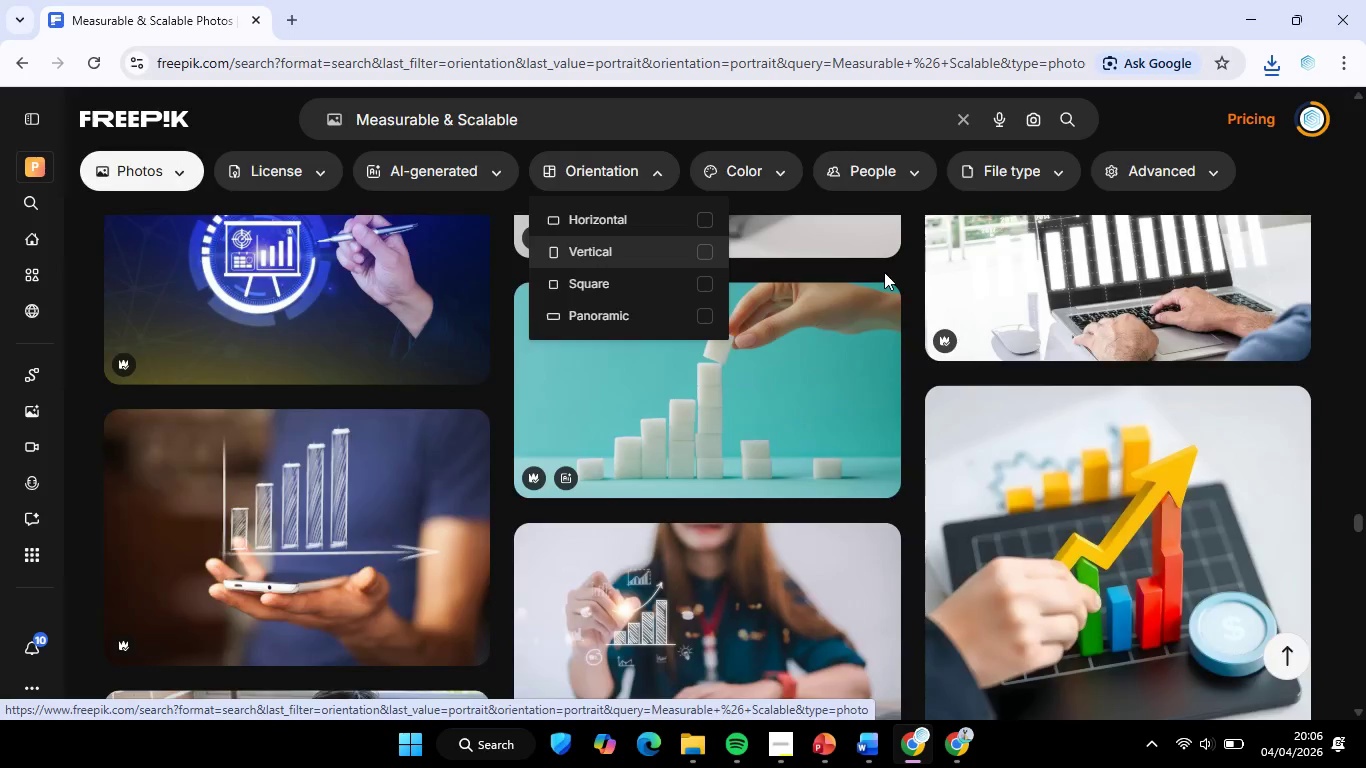 
wait(5.28)
 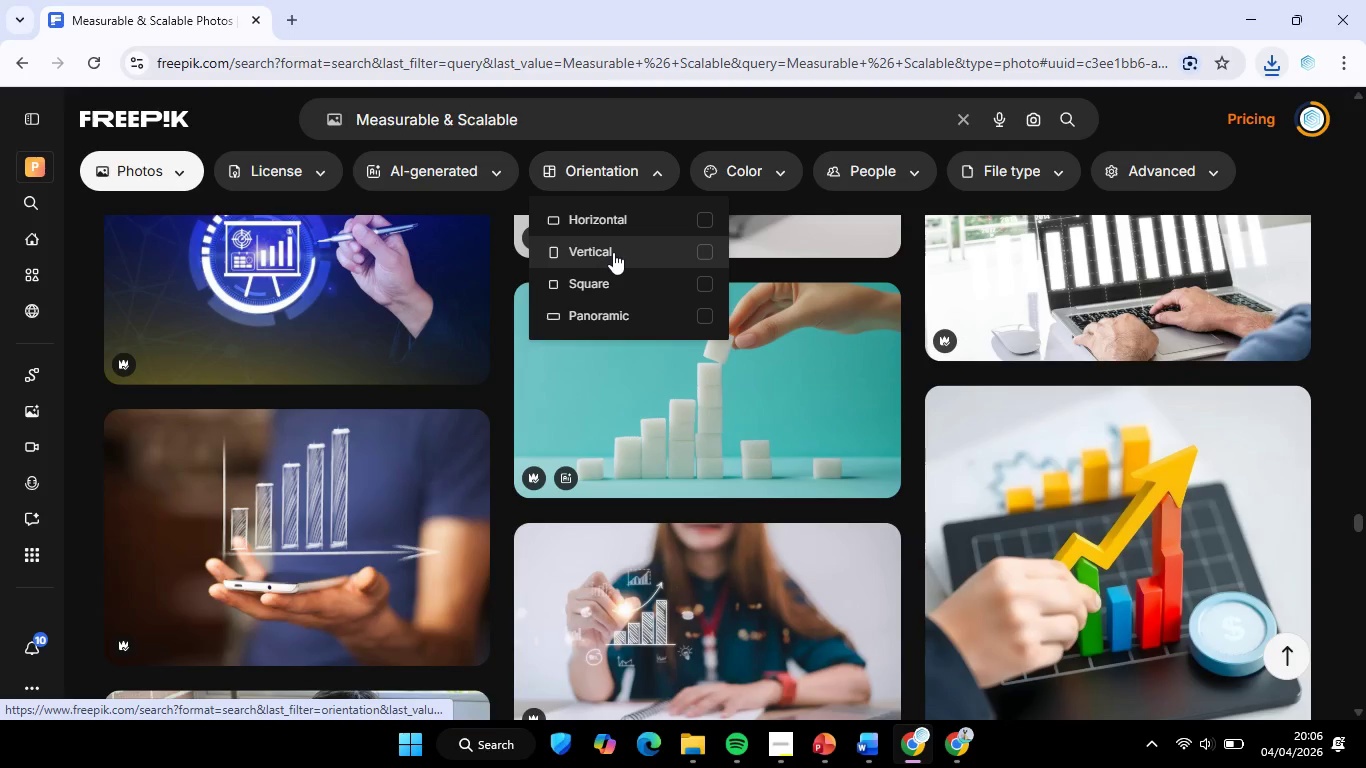 
scroll: coordinate [818, 386], scroll_direction: down, amount: 19.0
 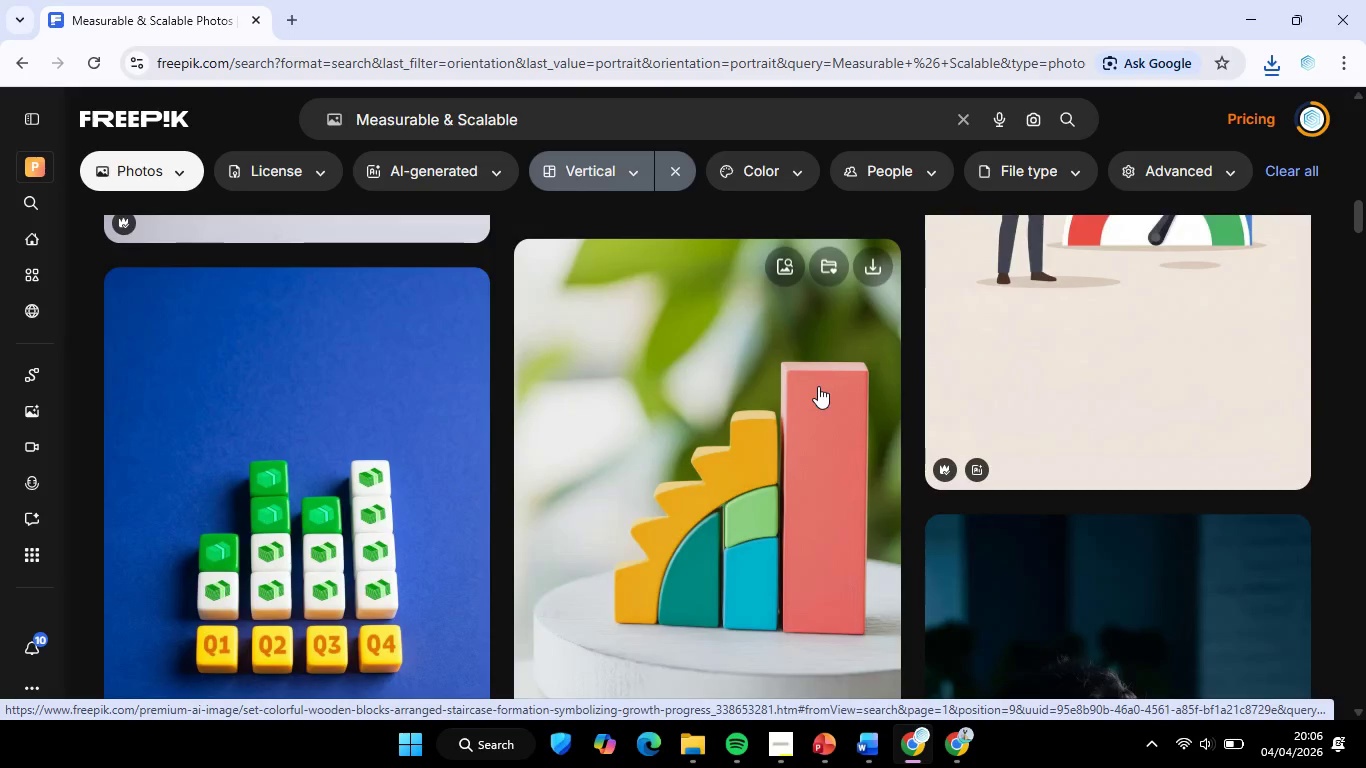 
scroll: coordinate [838, 385], scroll_direction: down, amount: 49.0
 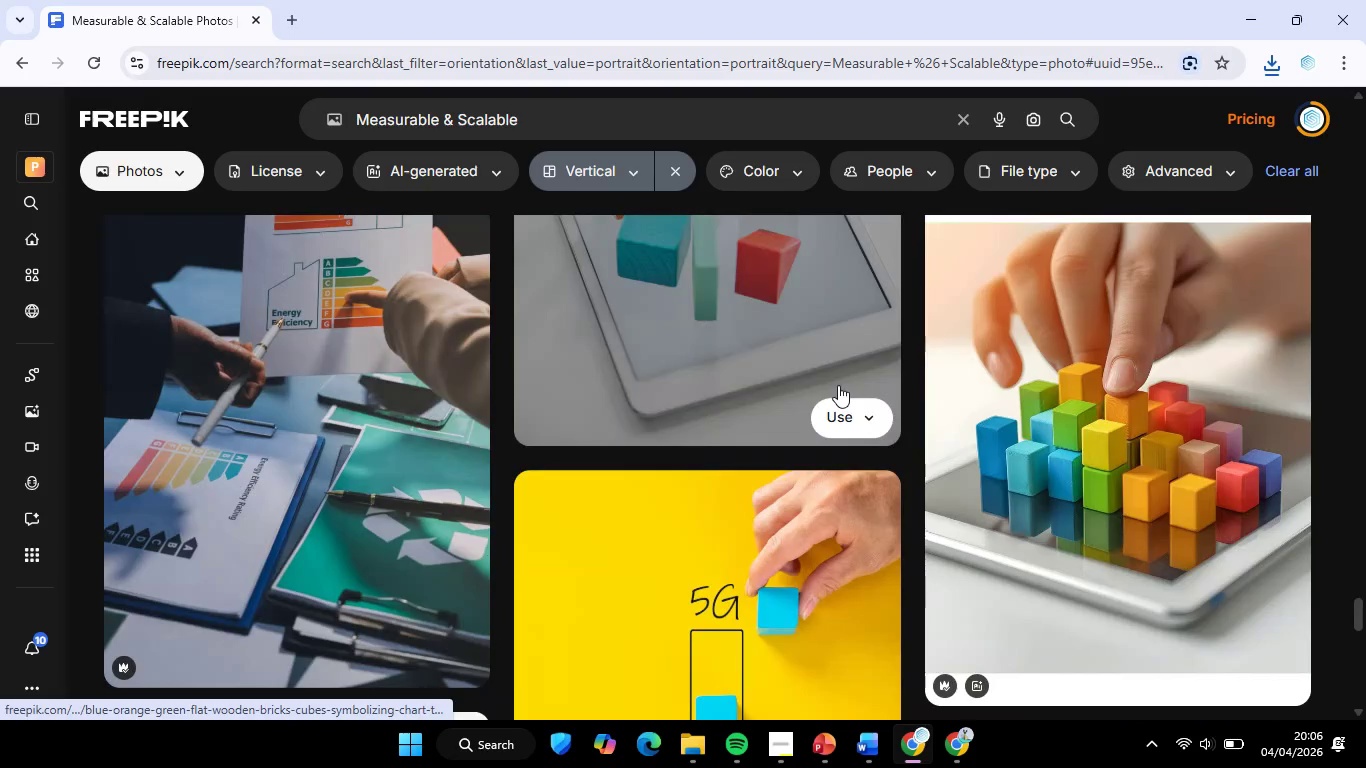 
scroll: coordinate [838, 385], scroll_direction: up, amount: 9.0
 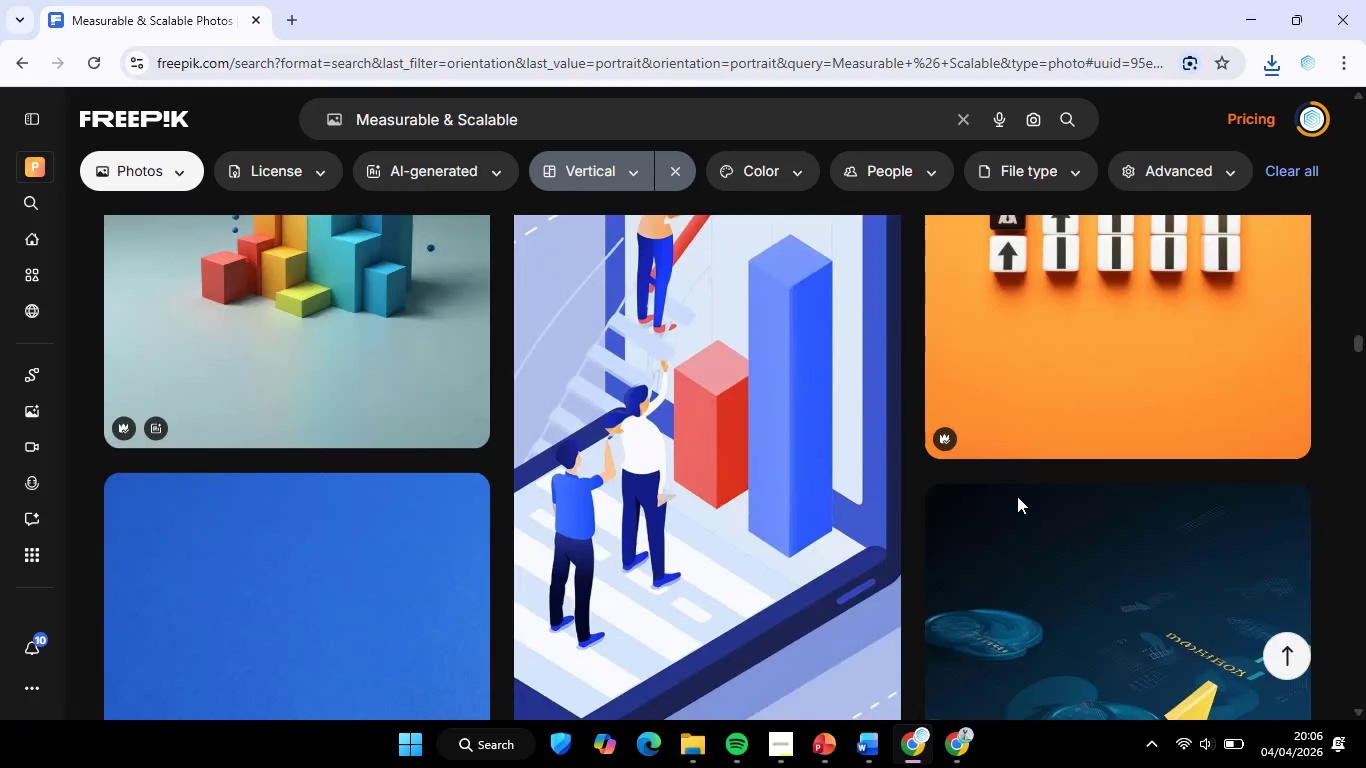 
left_click([1275, 517])
 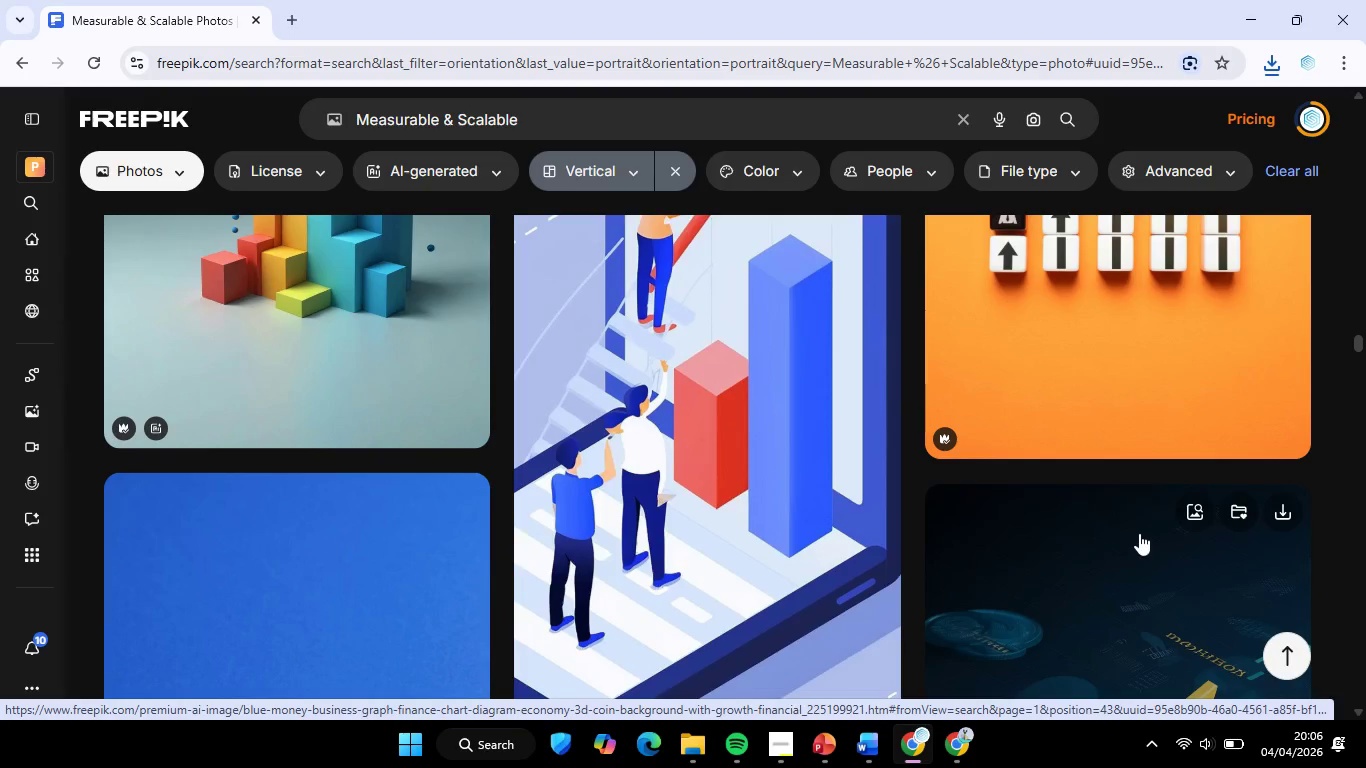 
wait(6.16)
 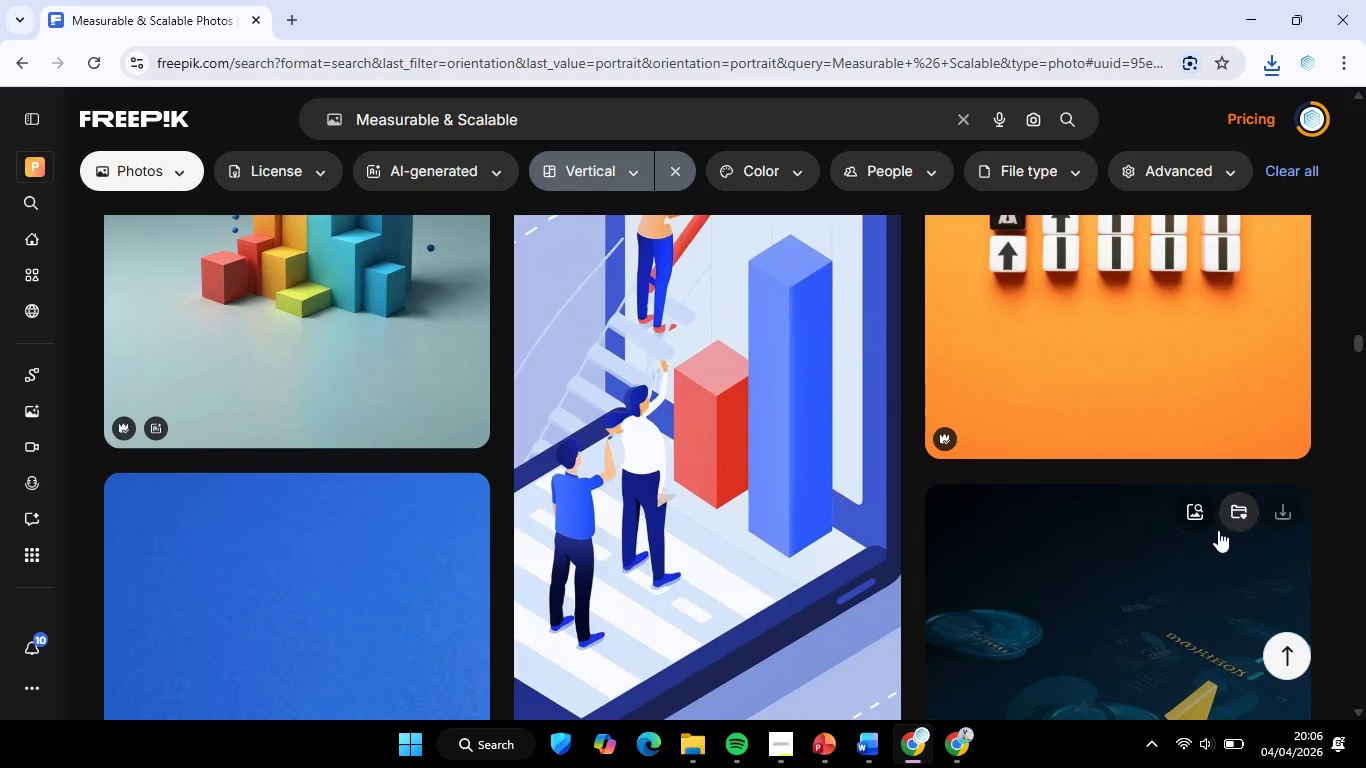 
left_click([1233, 8])
 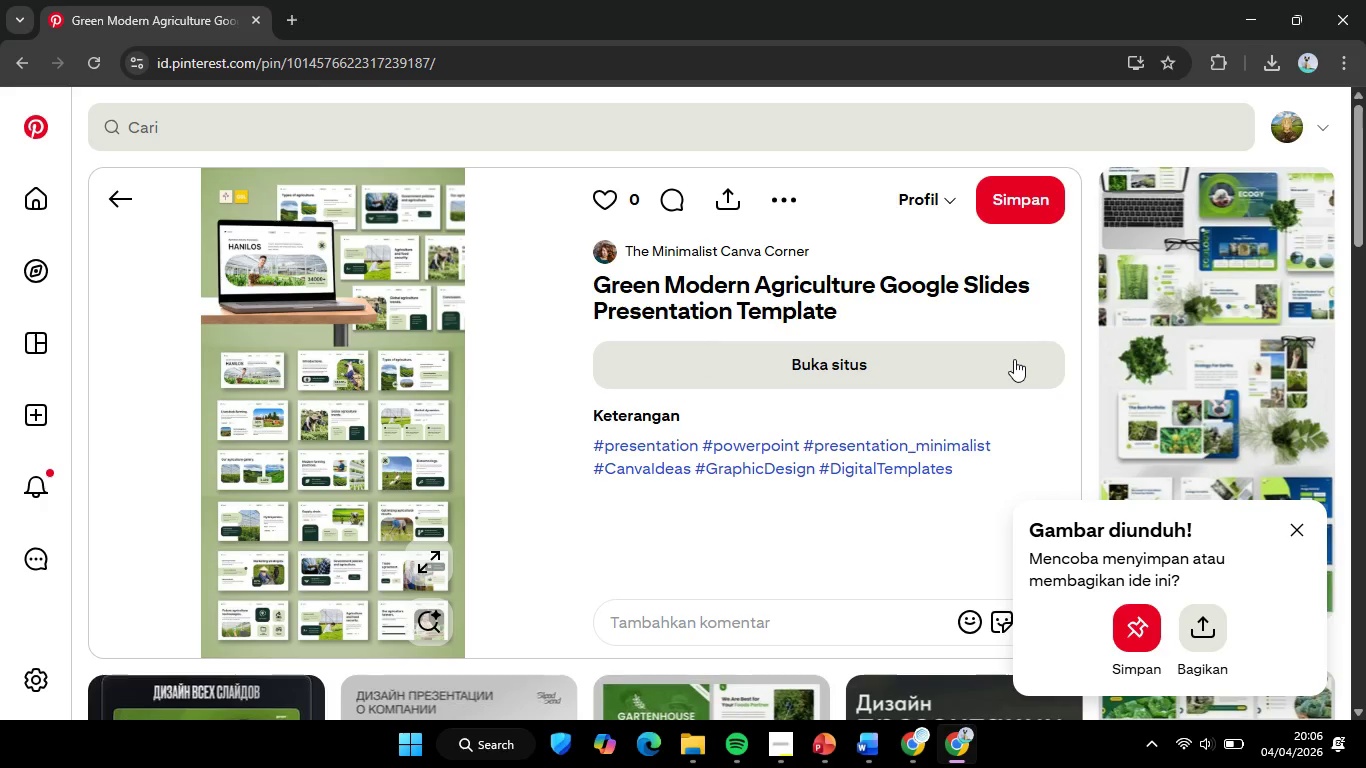 
left_click([1232, 16])
 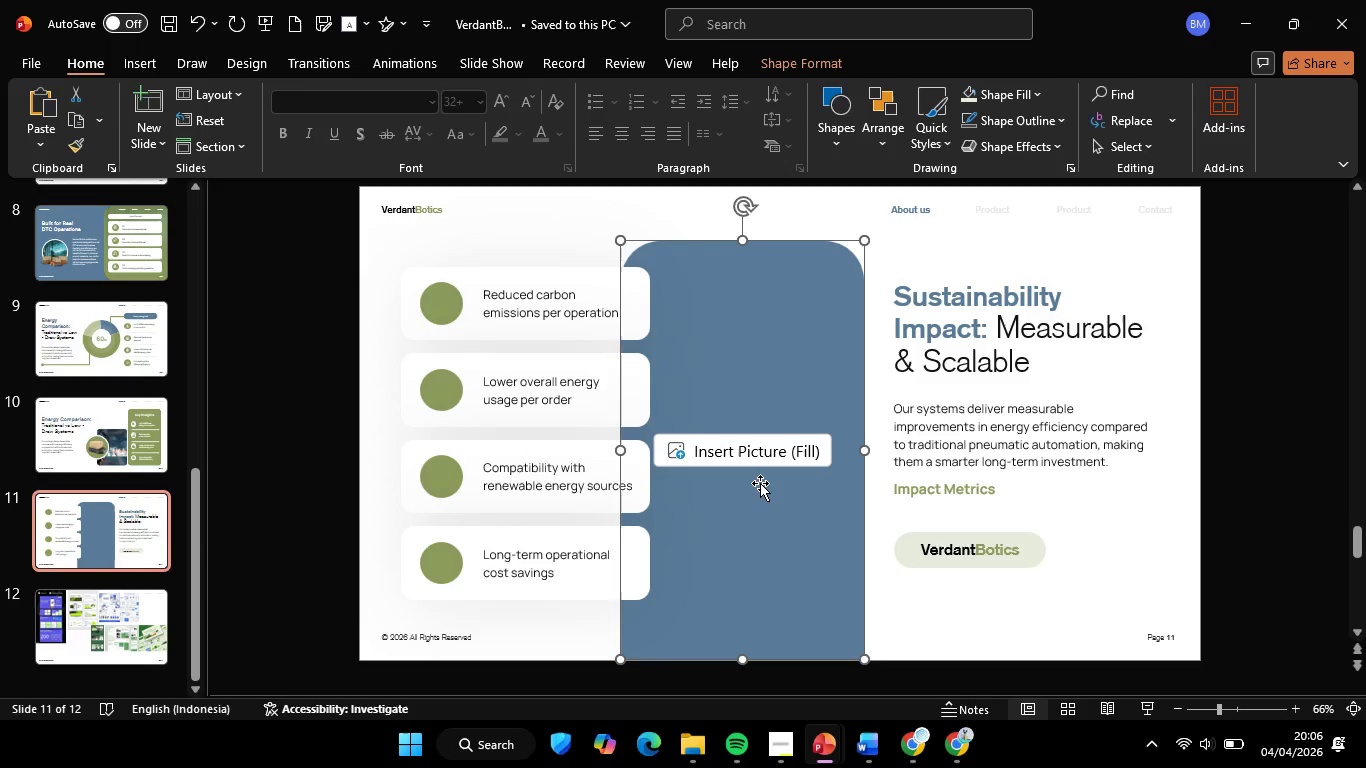 
left_click([765, 490])
 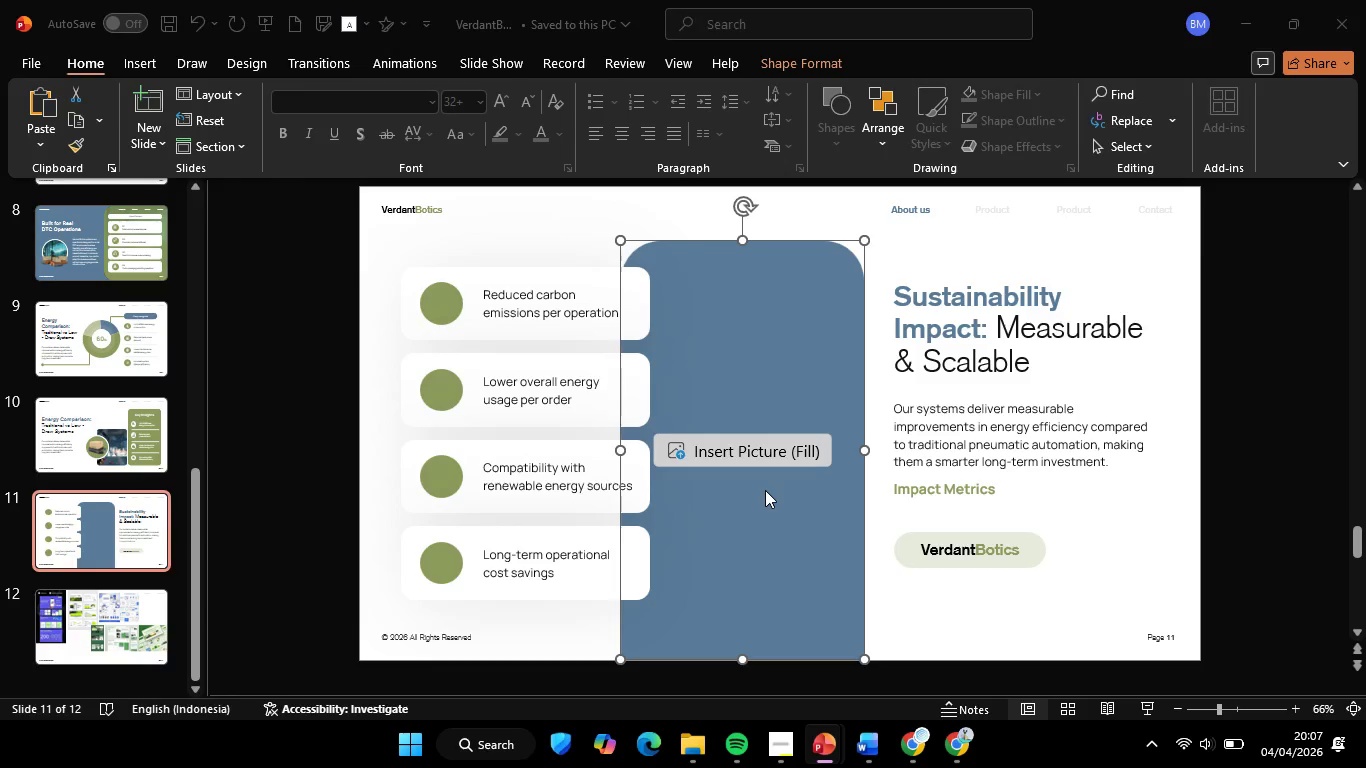 
scroll: coordinate [103, 335], scroll_direction: up, amount: 2.0
 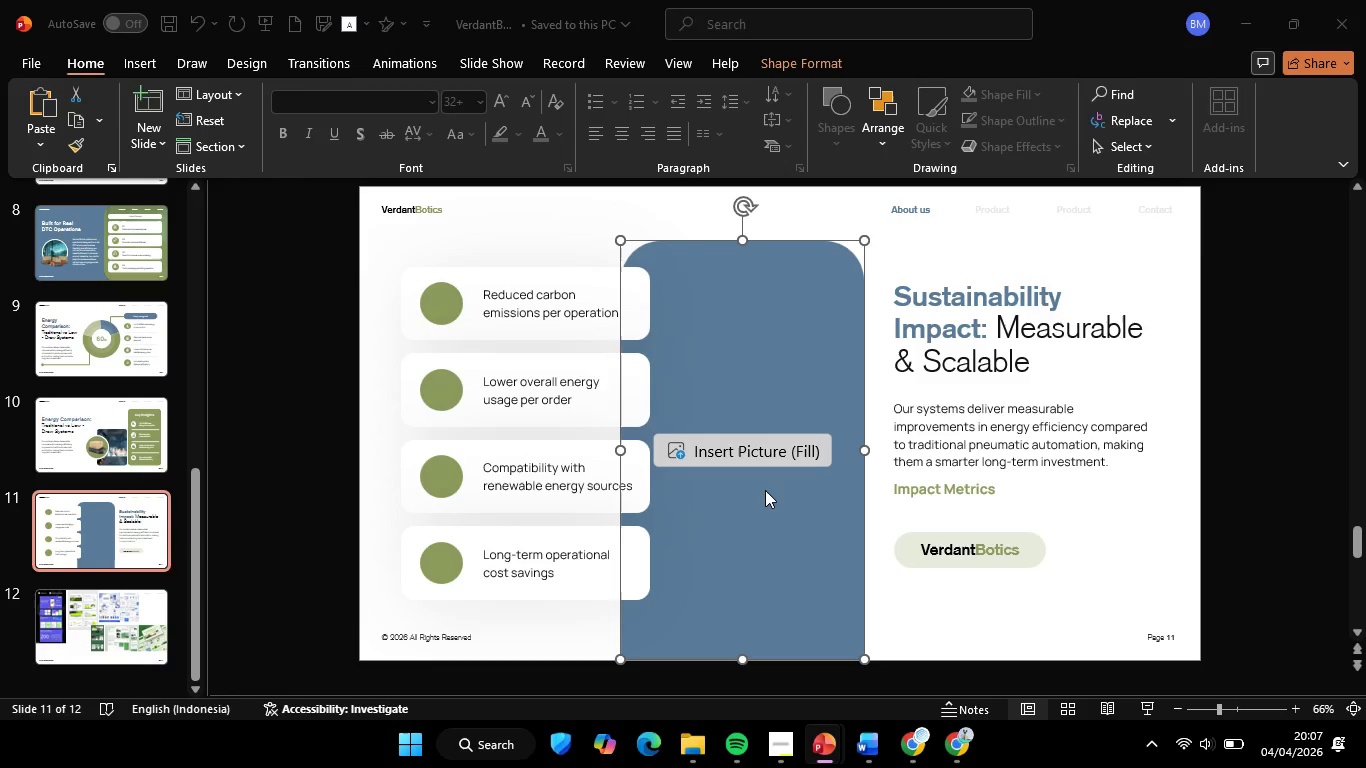 
mouse_move([94, 298])
 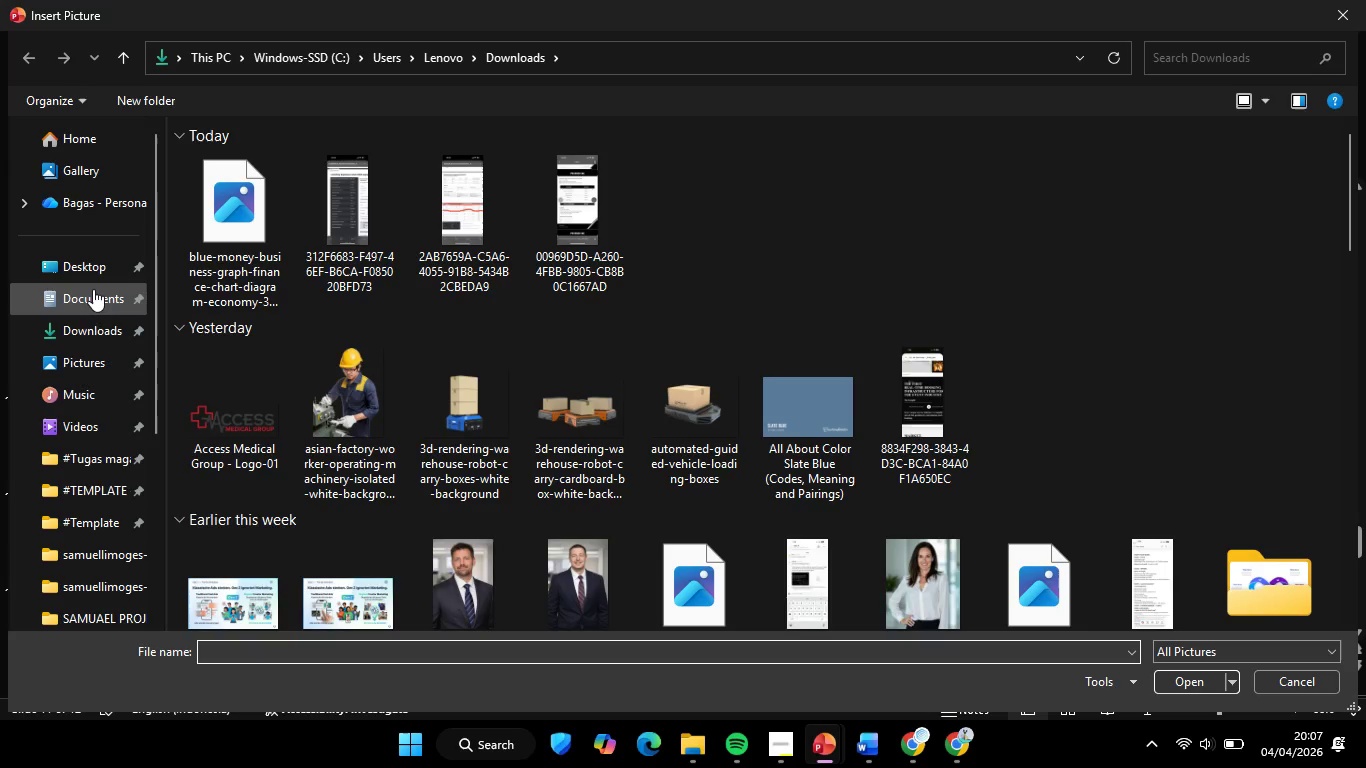 
left_click([231, 204])
 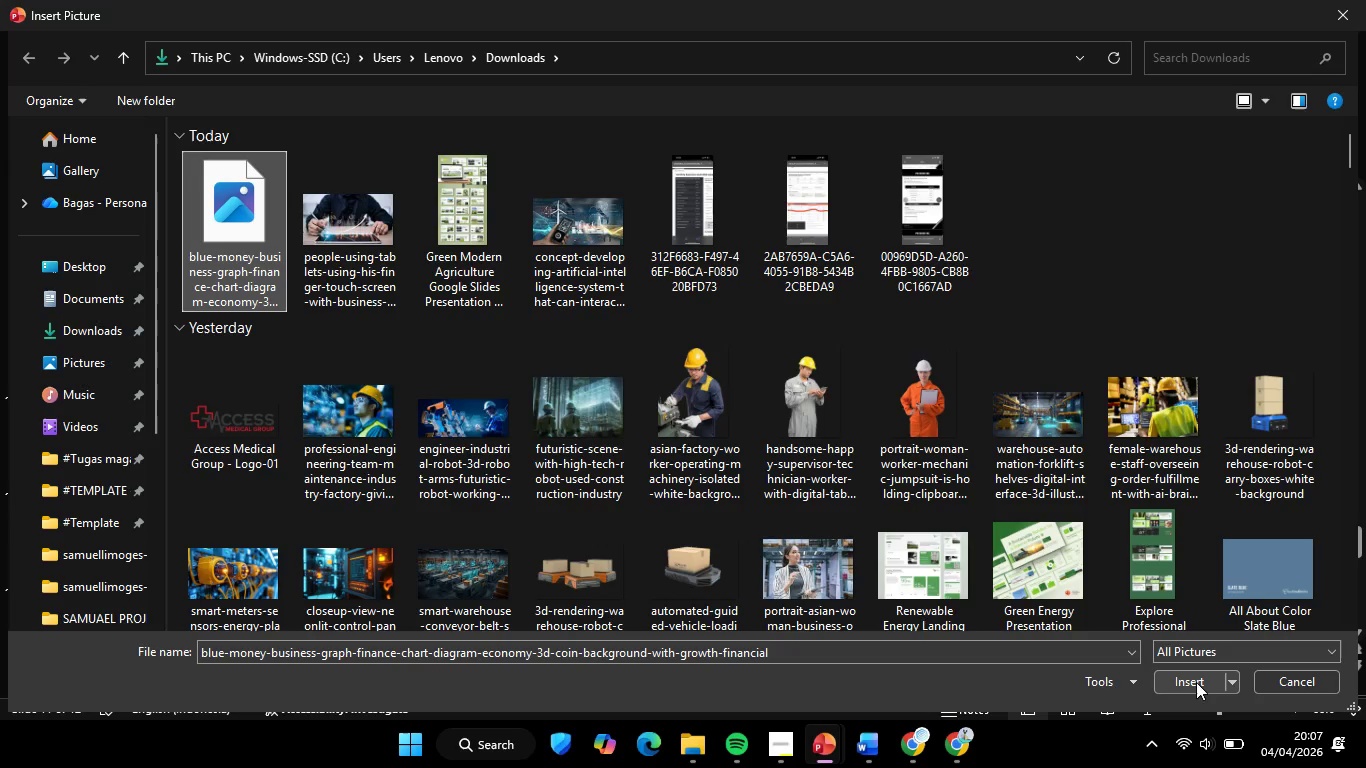 
left_click([1194, 683])
 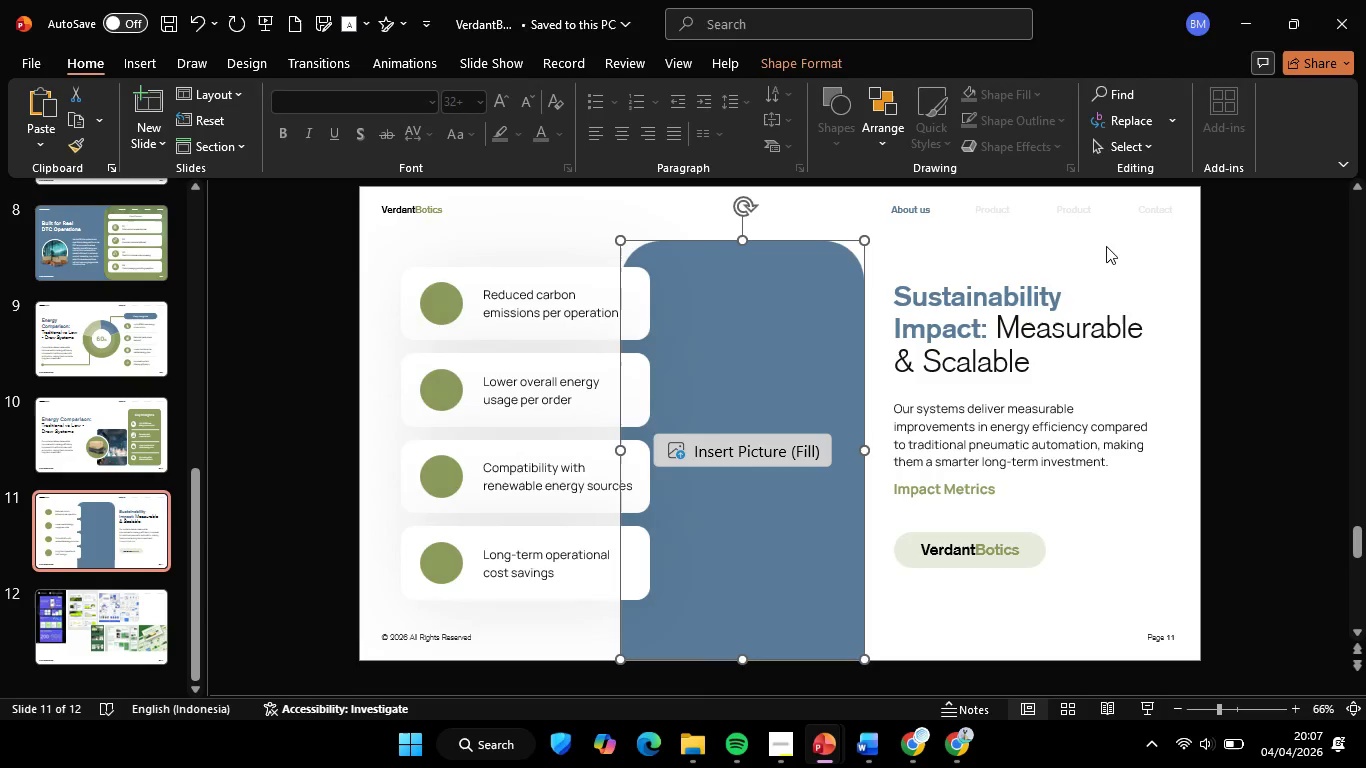 
left_click([376, 256])
 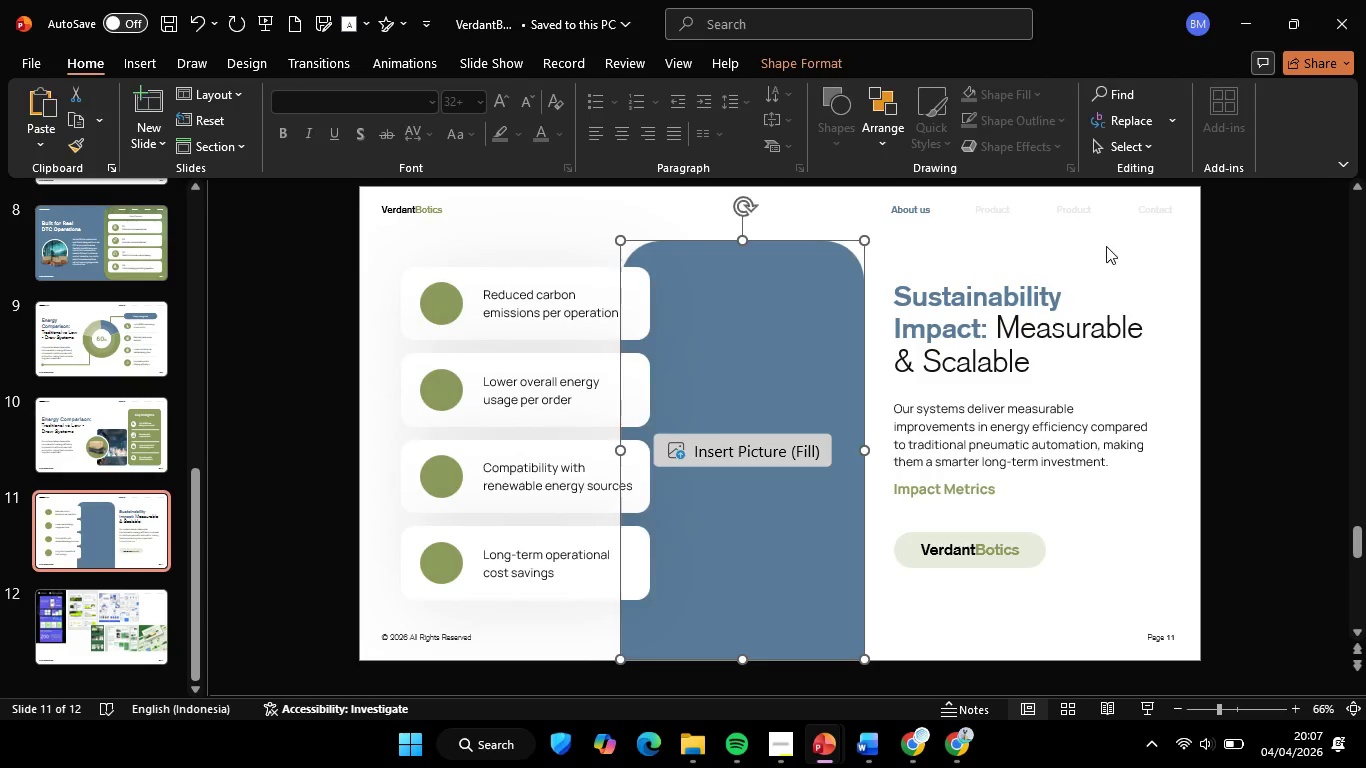 
left_click_drag(start_coordinate=[332, 236], to_coordinate=[836, 621])
 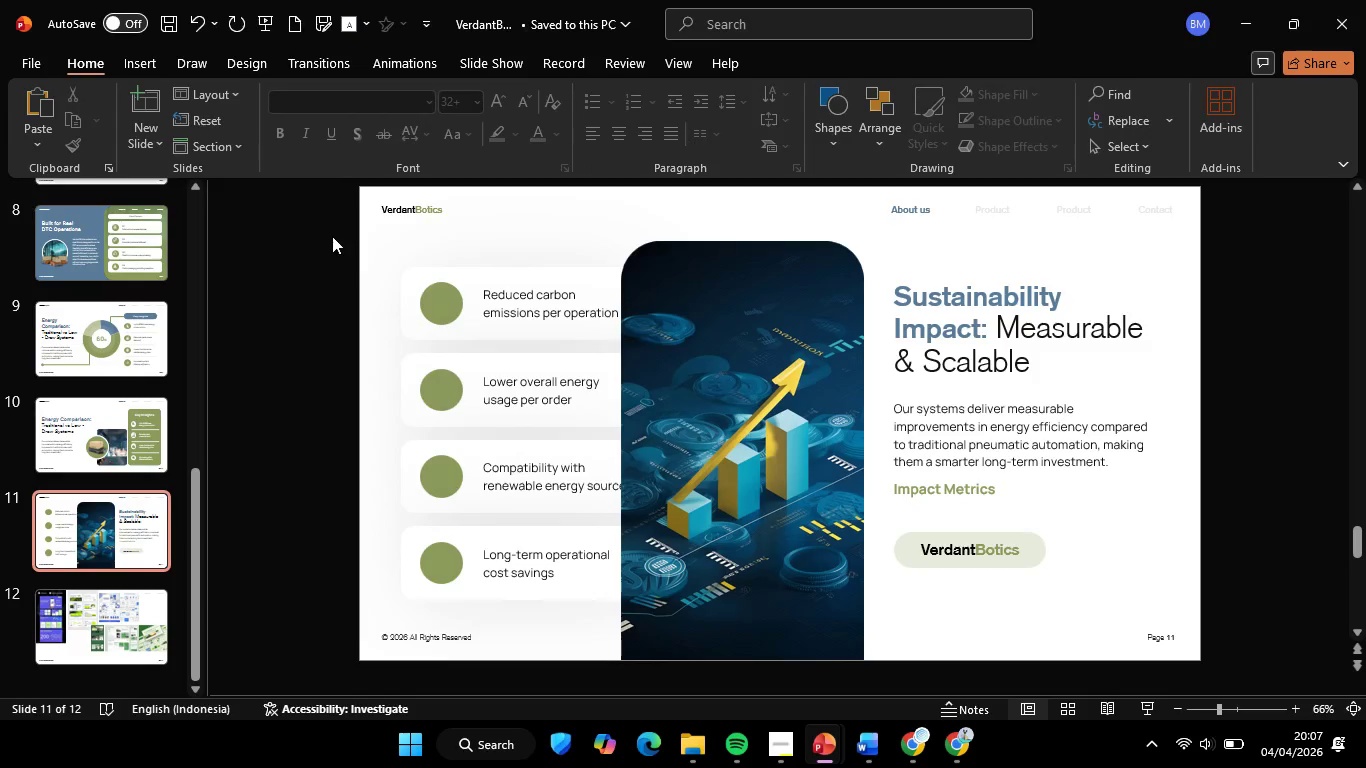 
right_click([547, 582])
 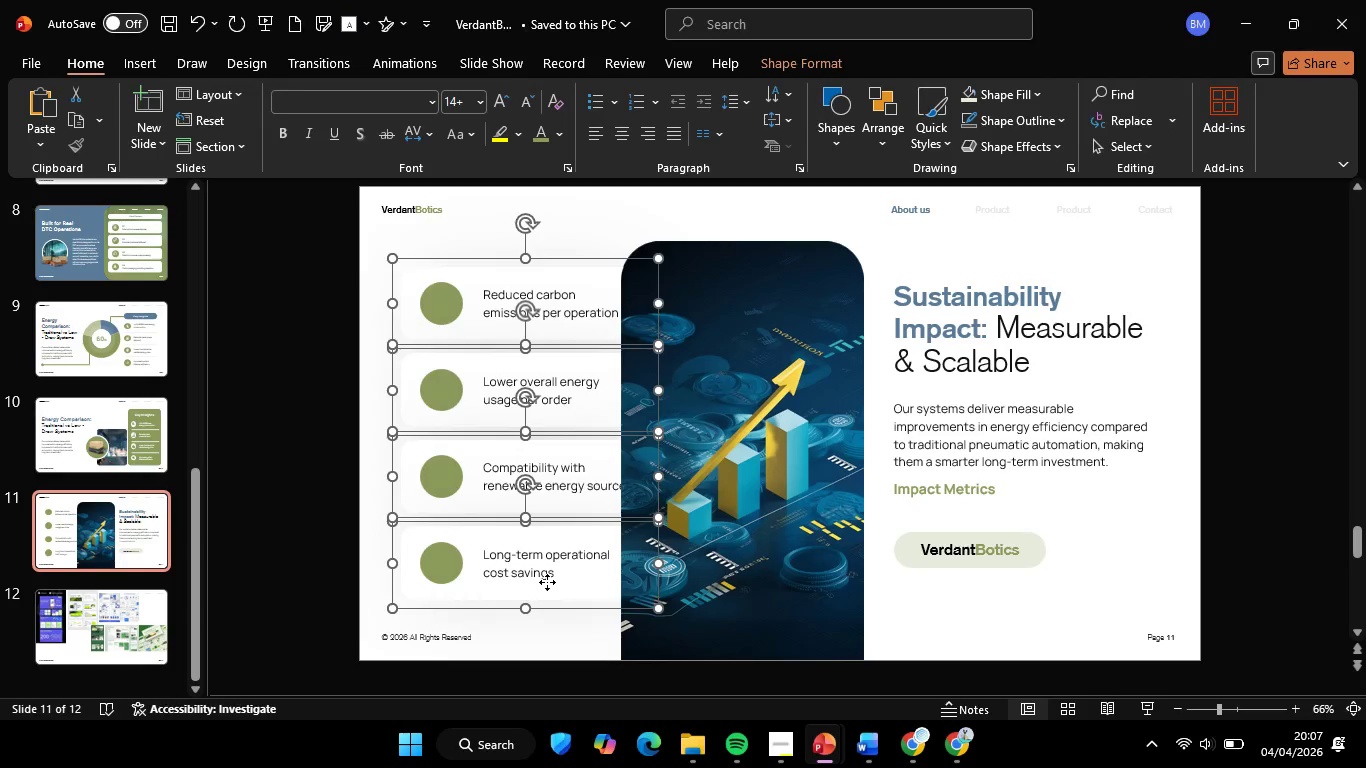 
left_click([628, 353])
 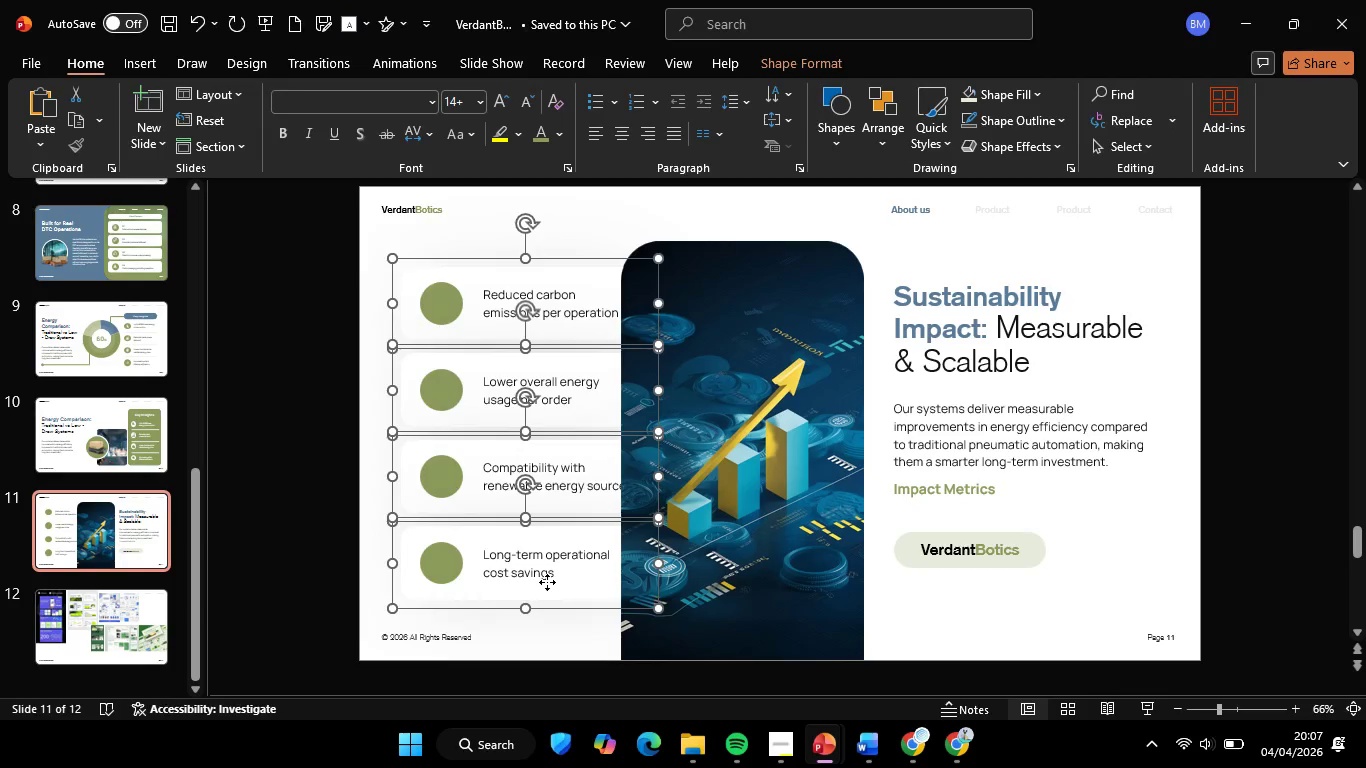 
left_click([285, 420])
 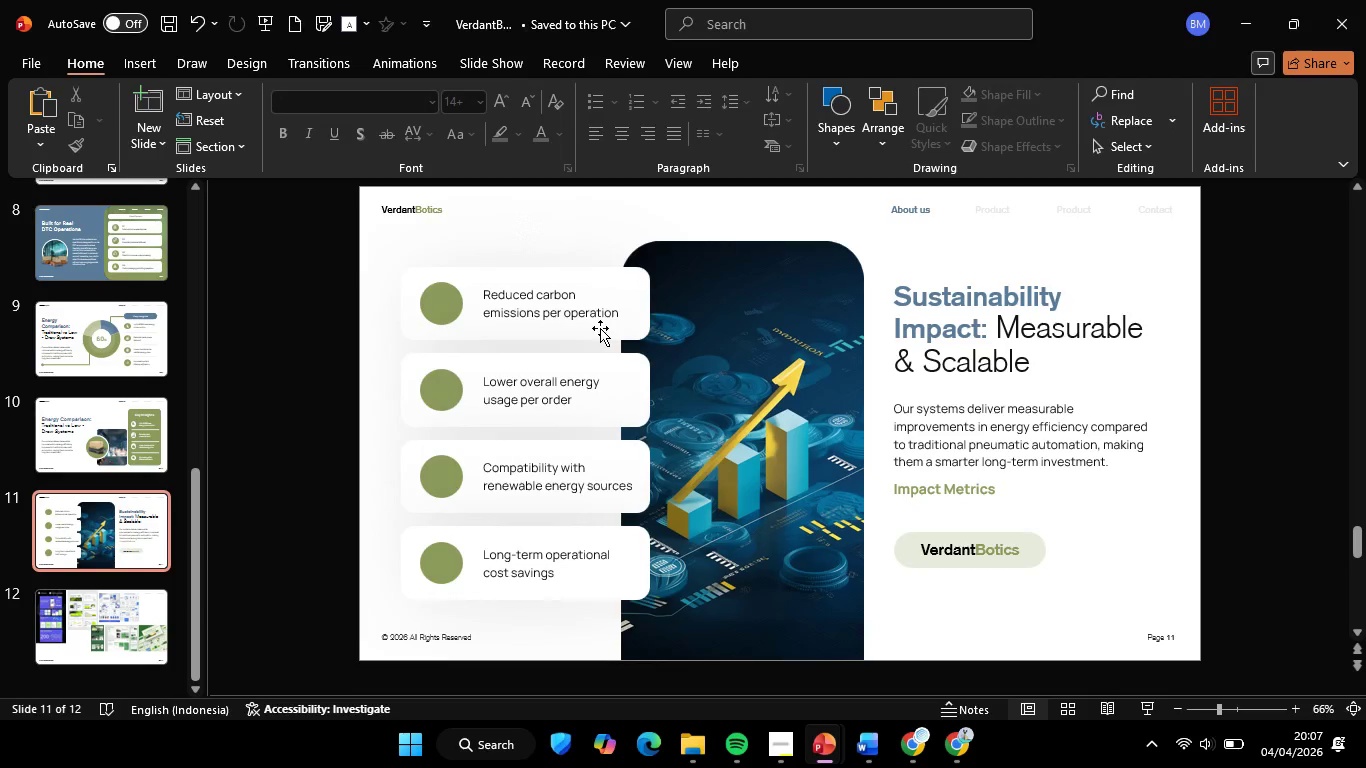 
left_click([597, 323])
 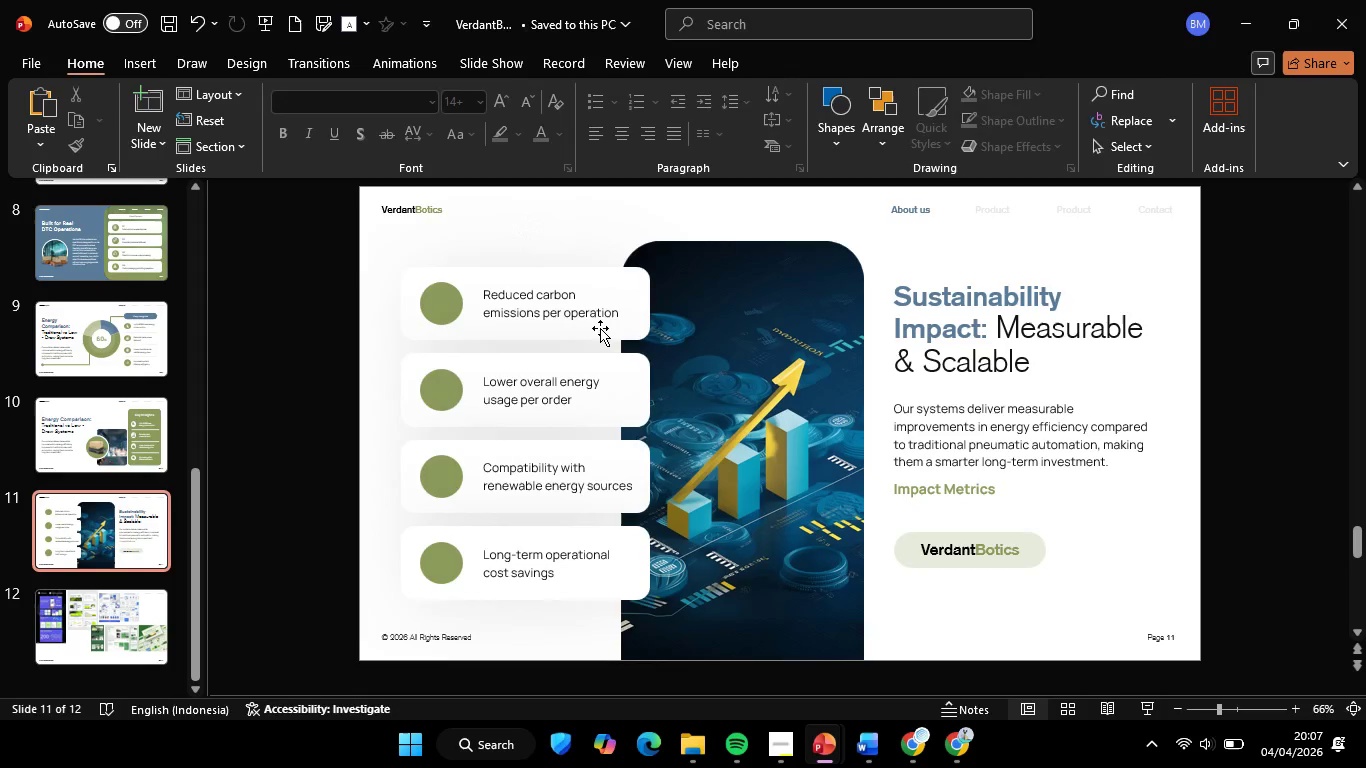 
hold_key(key=ShiftLeft, duration=1.53)
double_click([620, 389])
 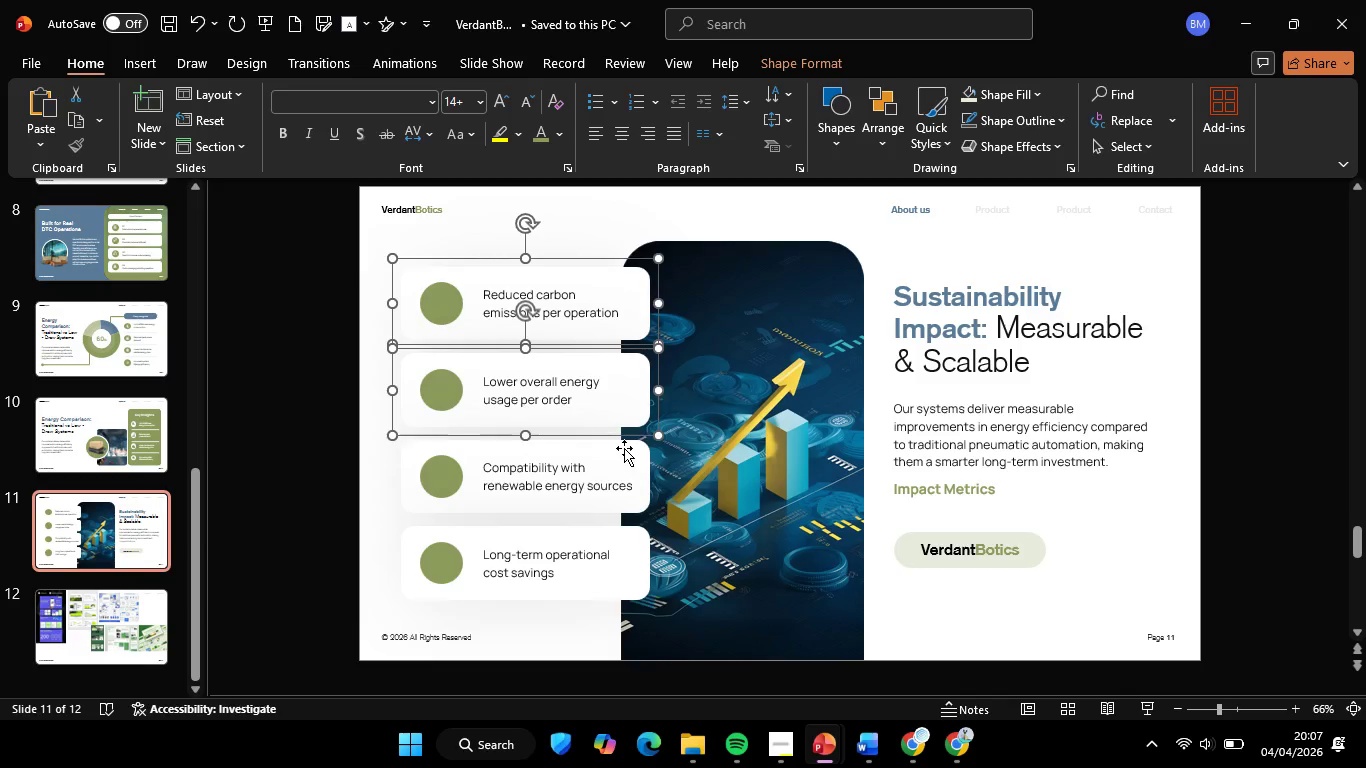 
left_click([624, 448])
 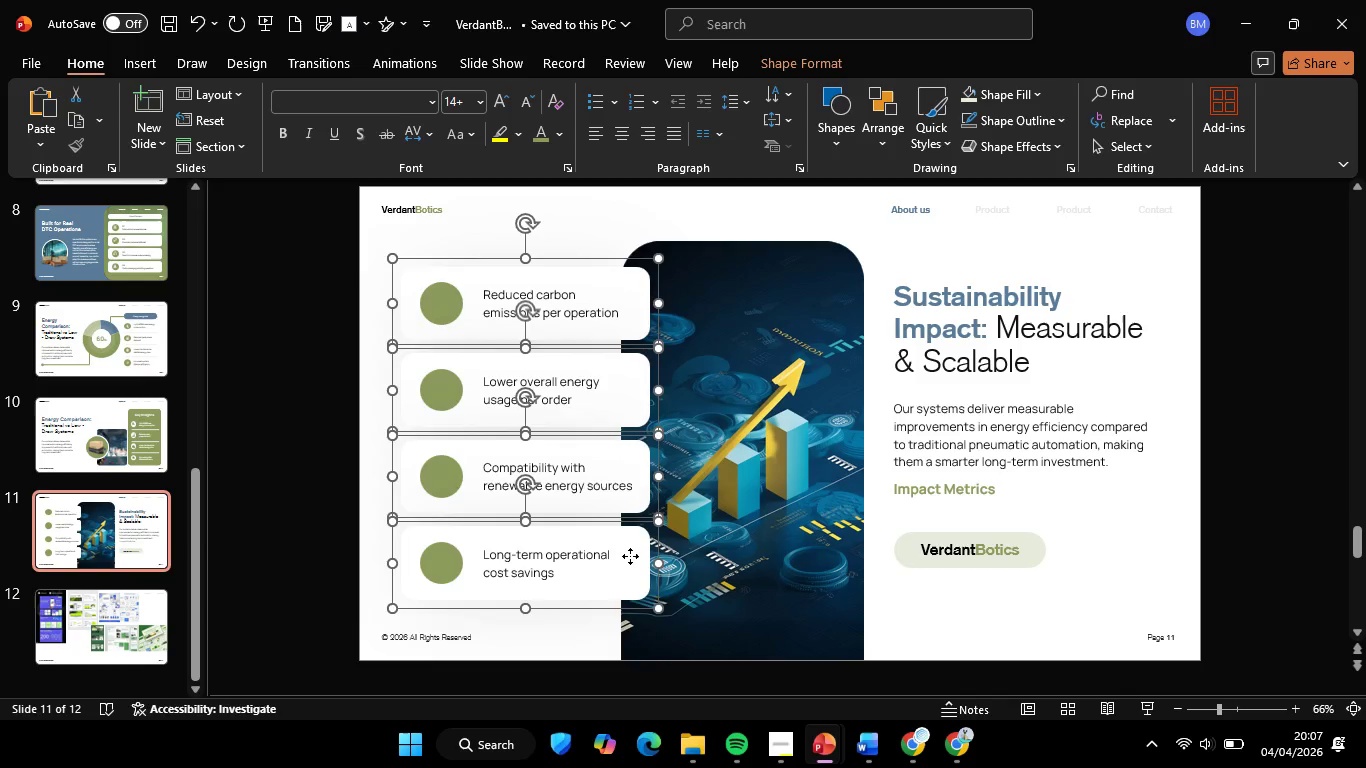 
left_click([630, 556])
 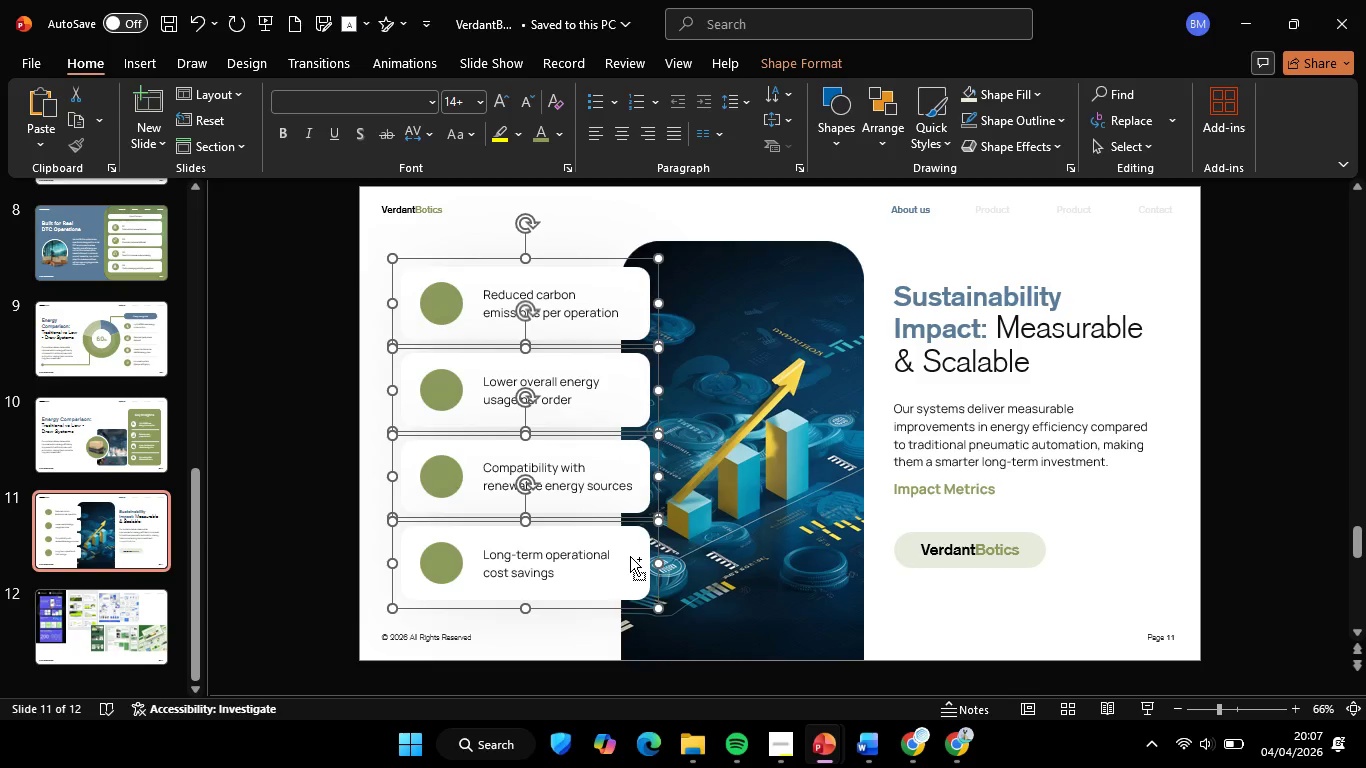 
key(Control+Shift+G)
 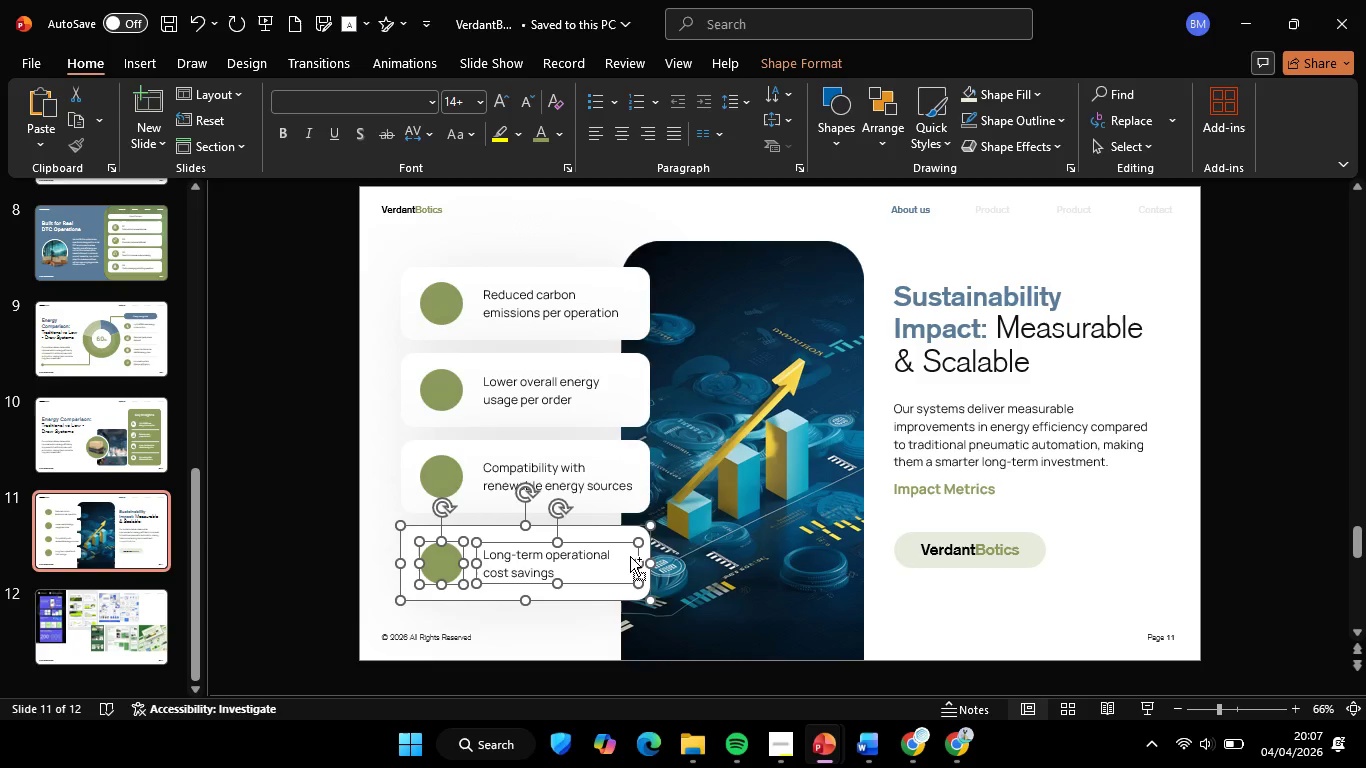 
left_click([223, 516])
 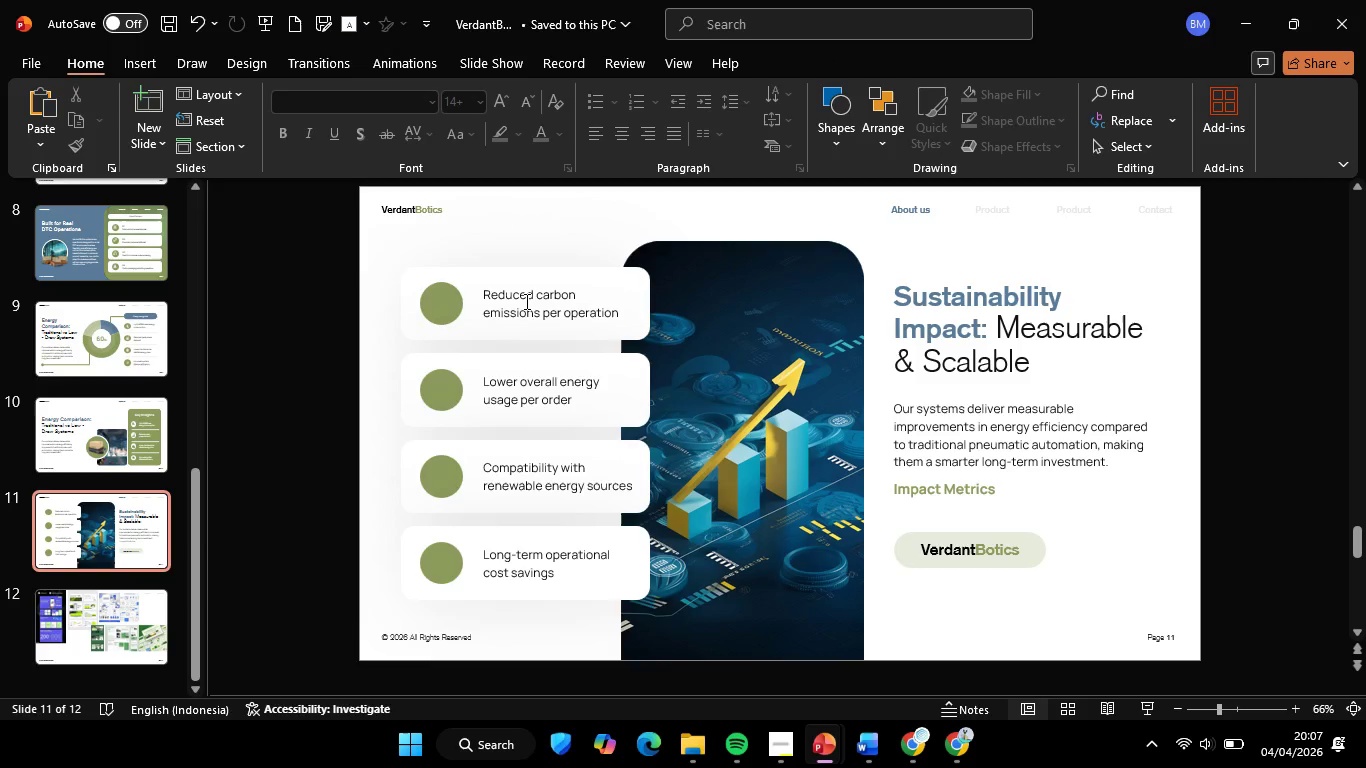 
left_click([525, 301])
 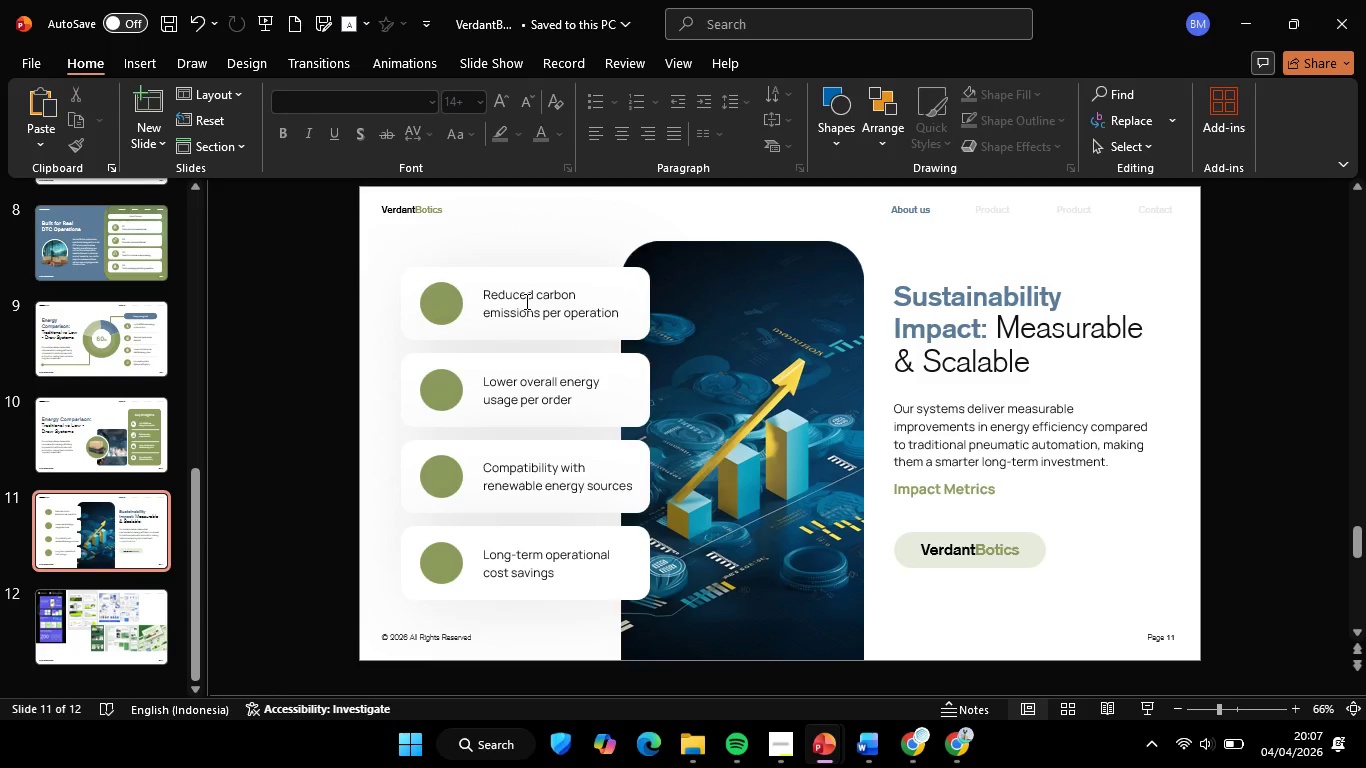 
key(Control+A)
 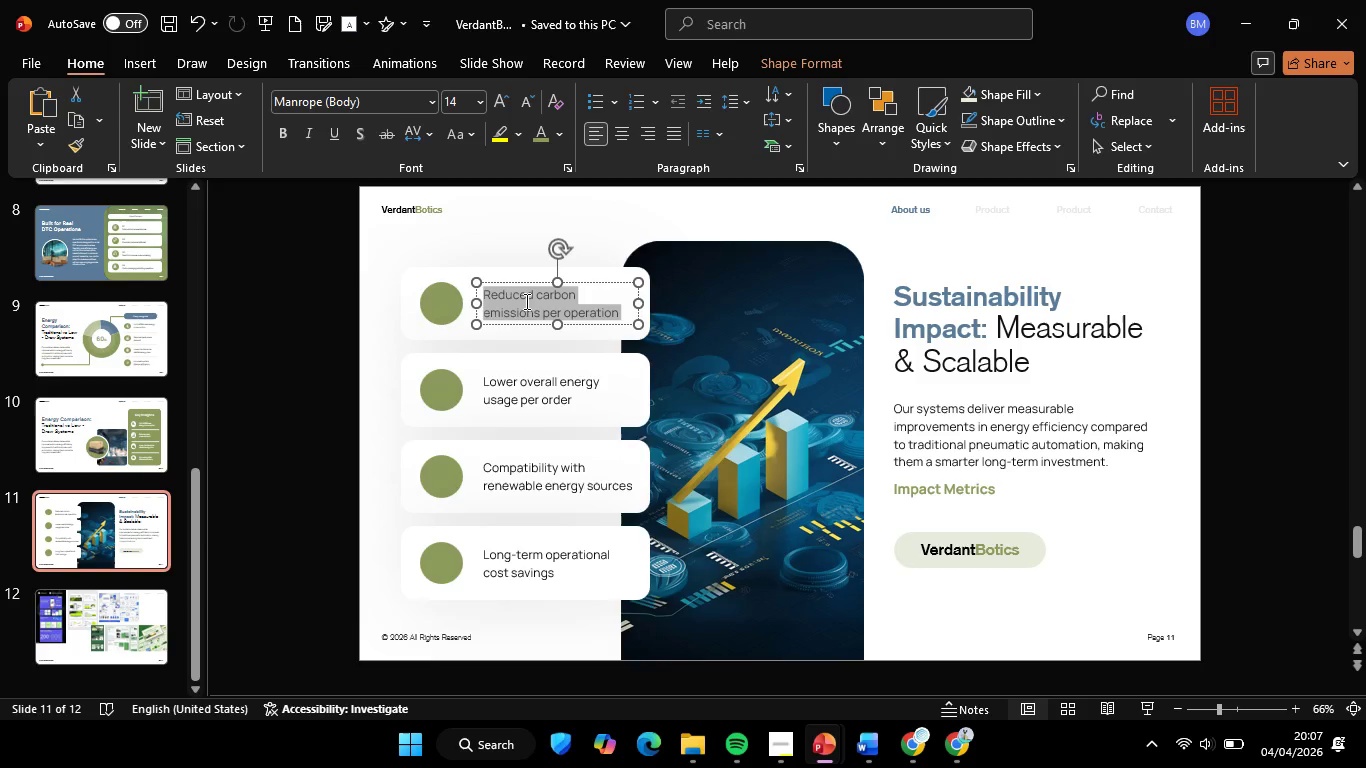 
key(Control+C)
 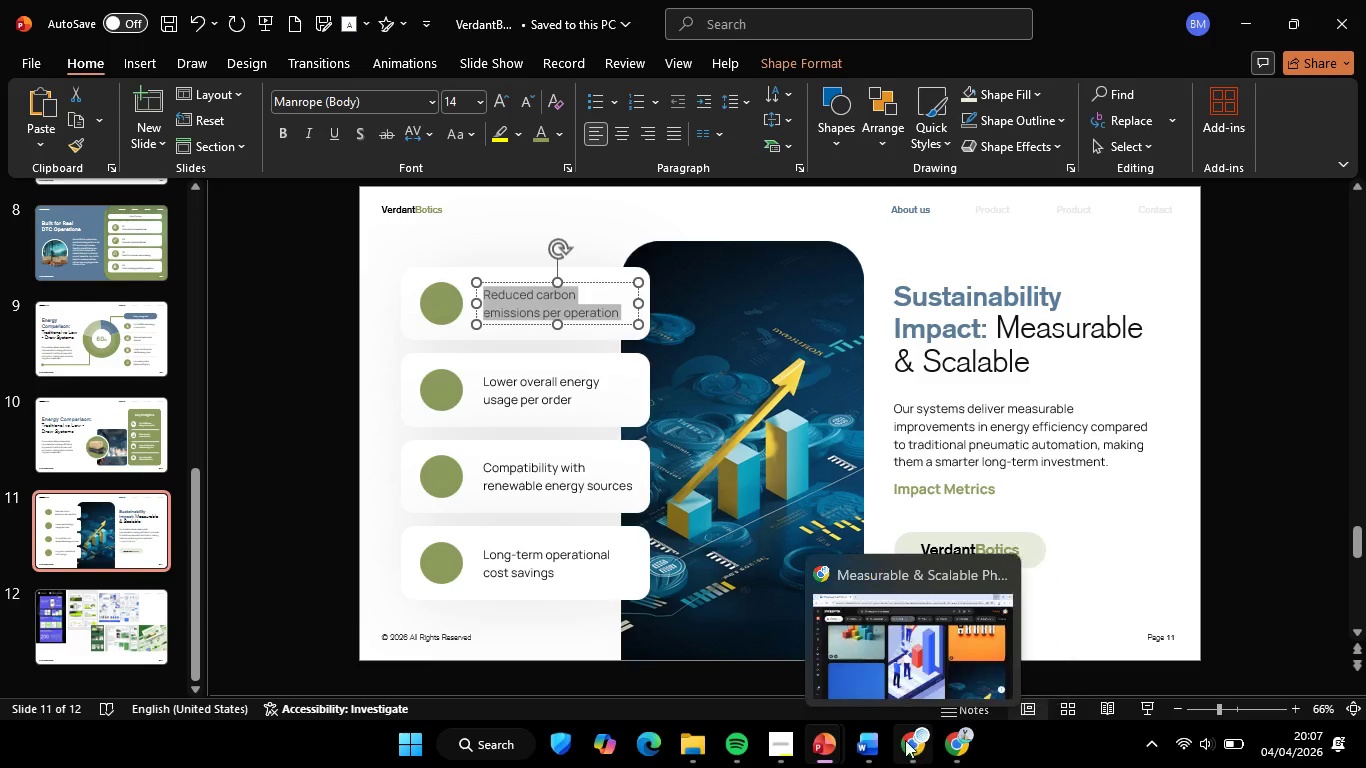 
left_click([901, 739])
 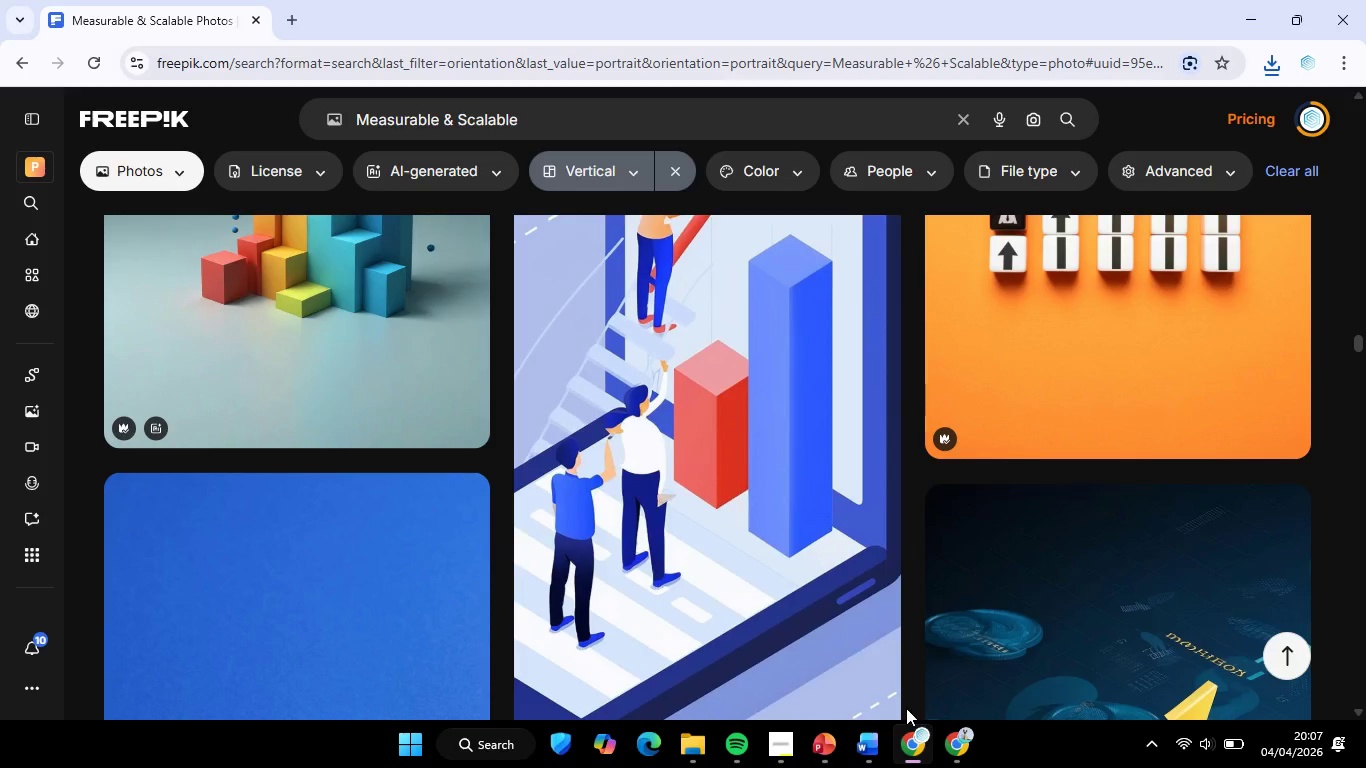 
left_click([492, 124])
 